 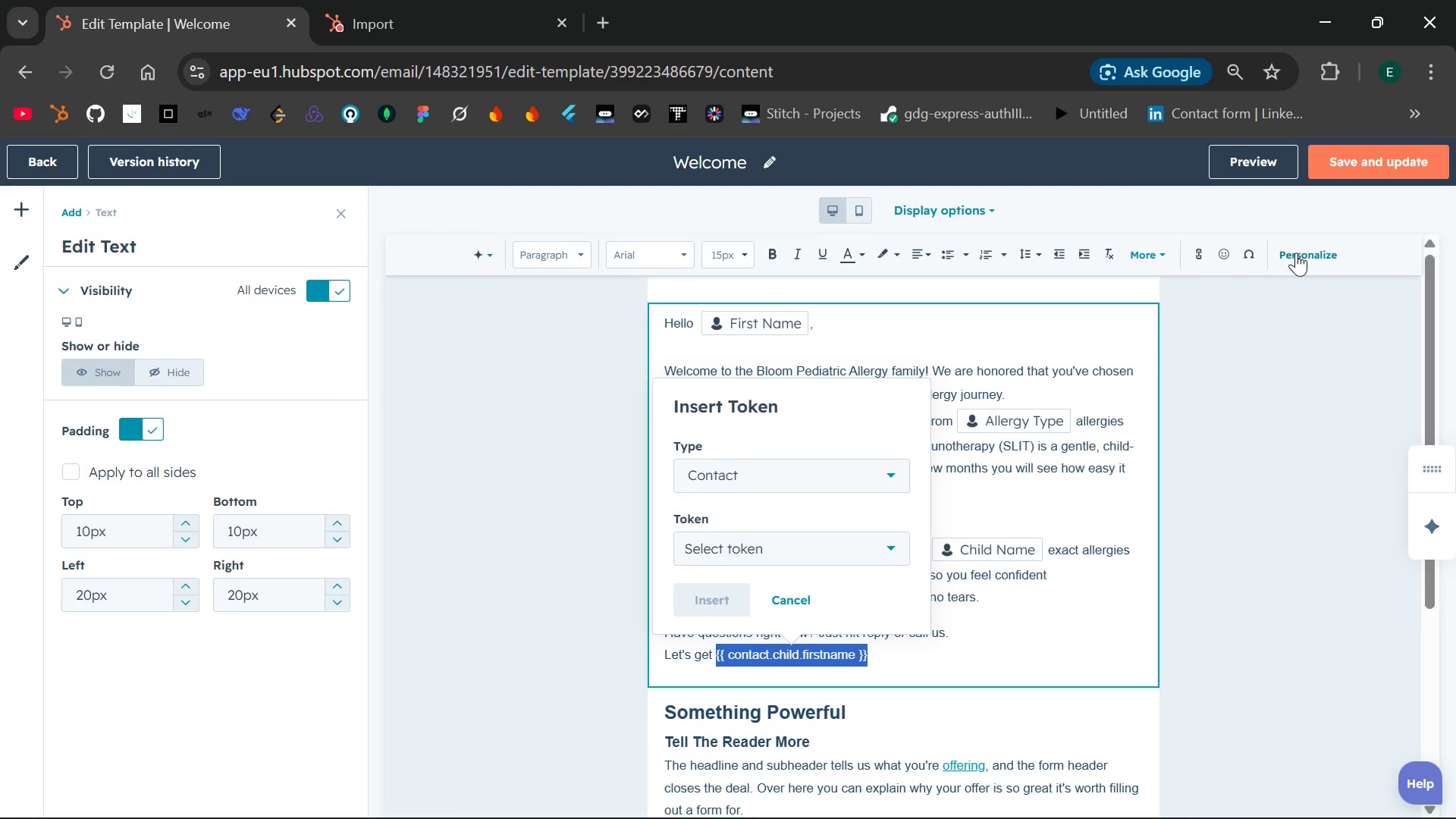 
left_click([855, 547])
 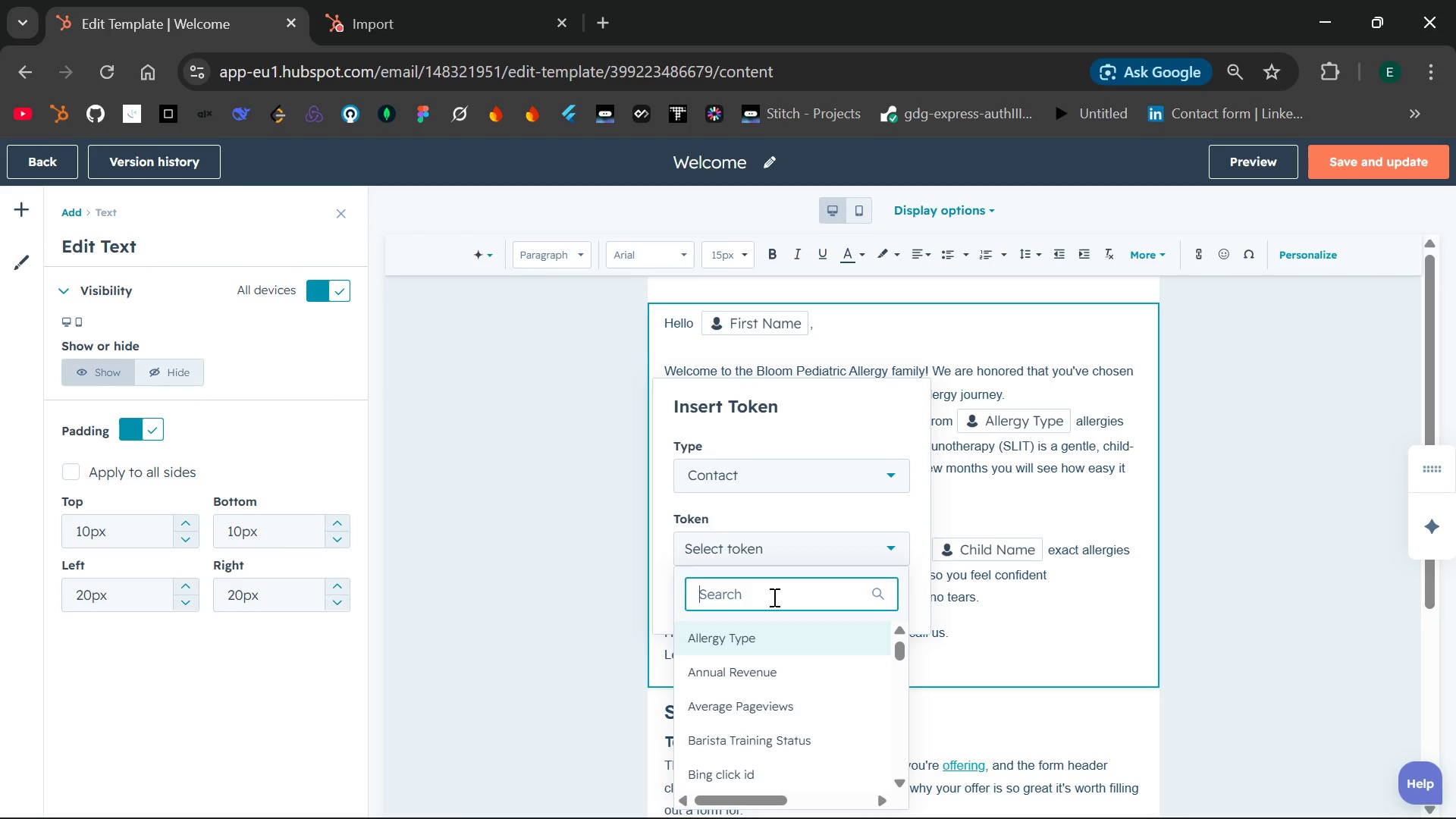 
wait(17.28)
 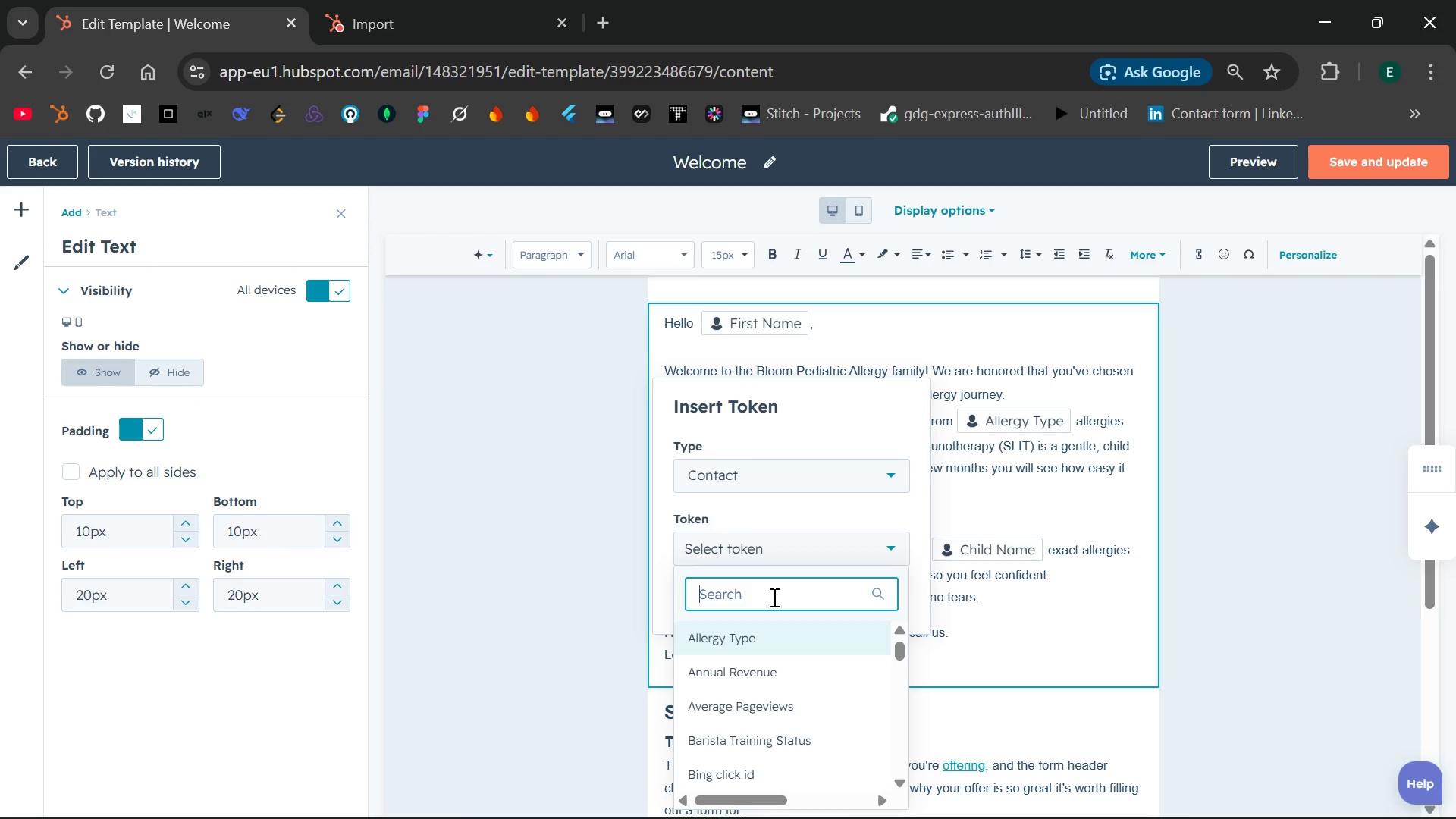 
left_click([993, 622])
 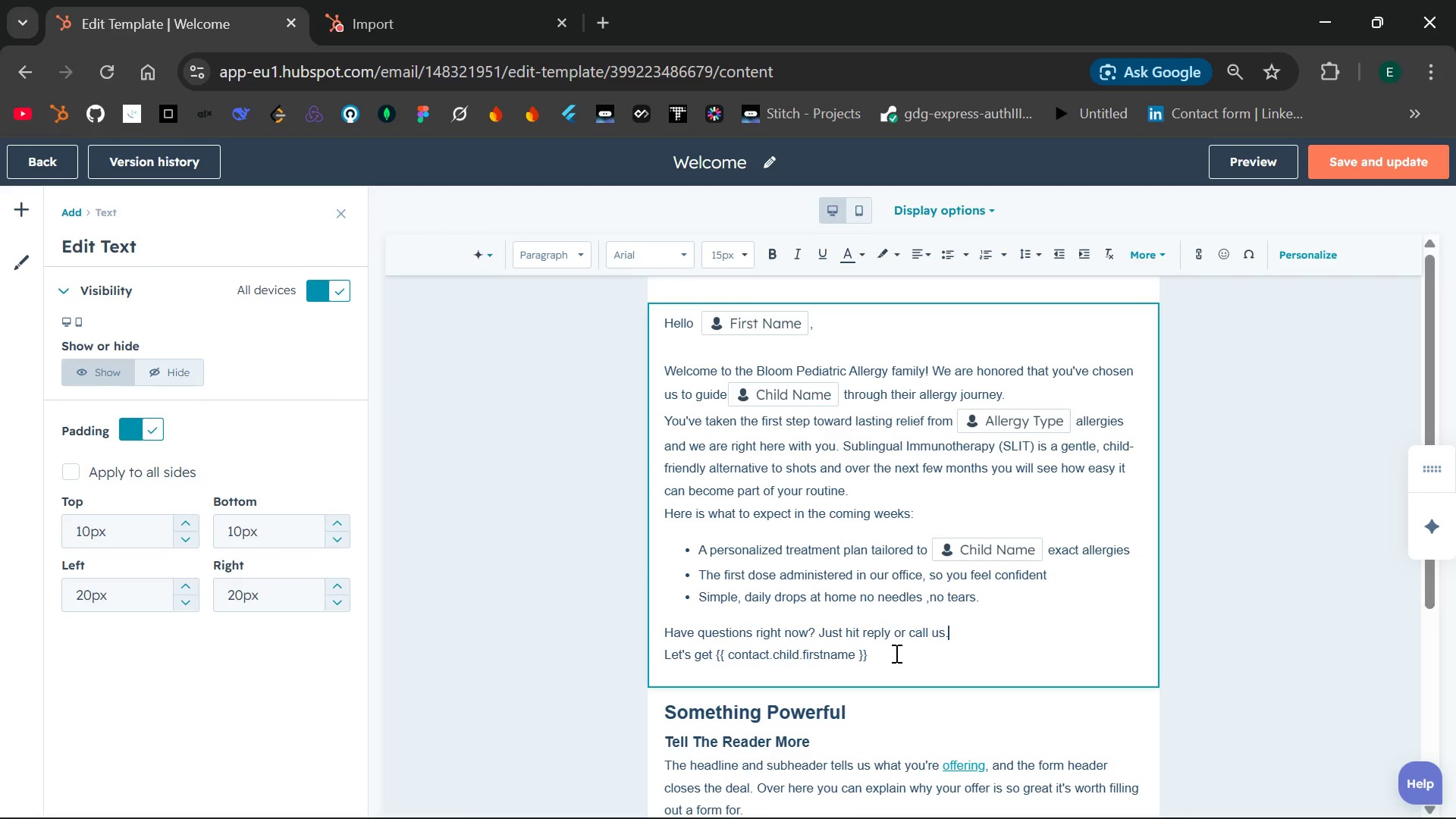 
left_click_drag(start_coordinate=[883, 652], to_coordinate=[715, 654])
 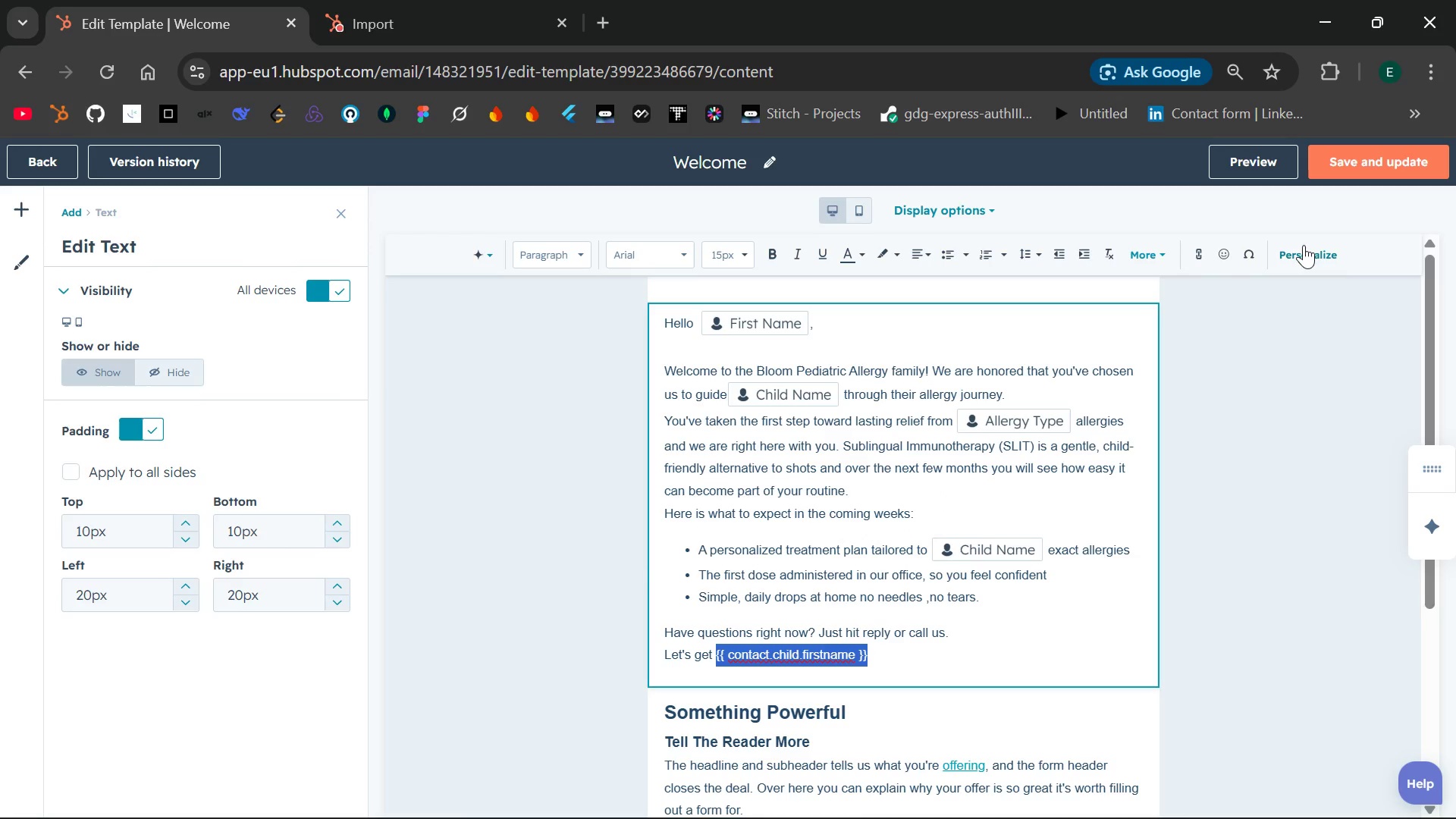 
left_click([1304, 245])
 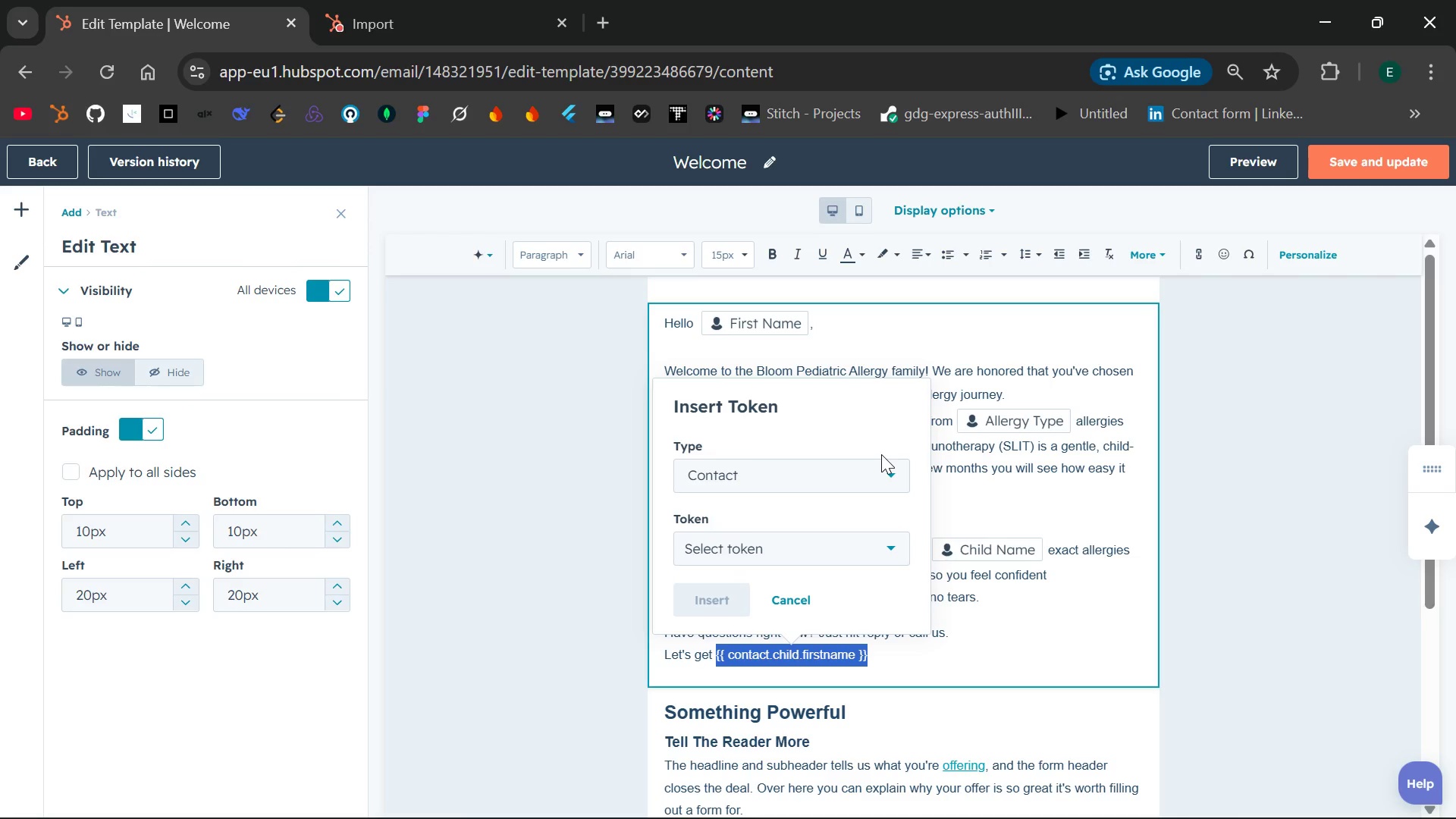 
wait(14.44)
 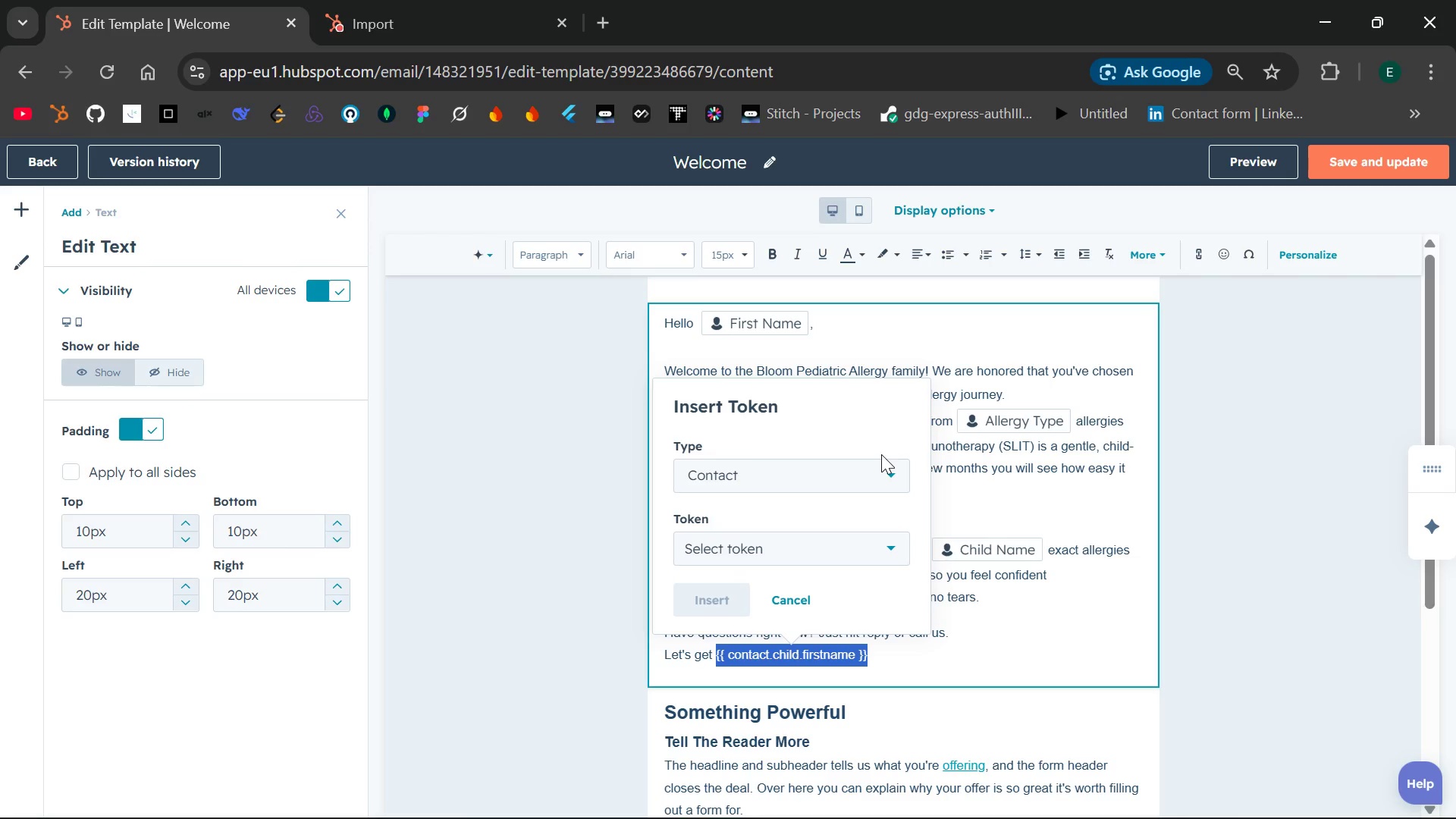 
left_click([839, 481])
 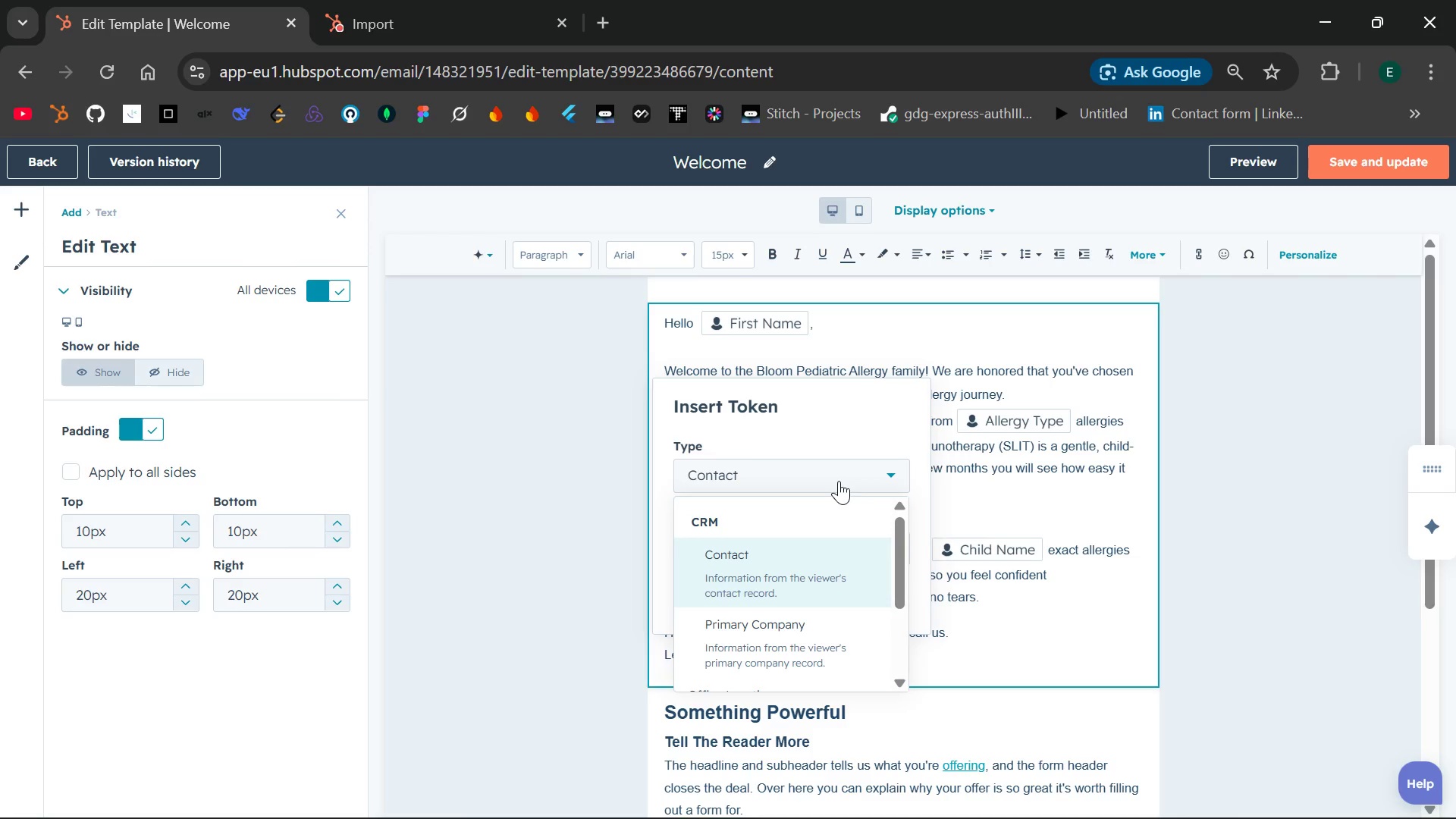 
left_click([839, 481])
 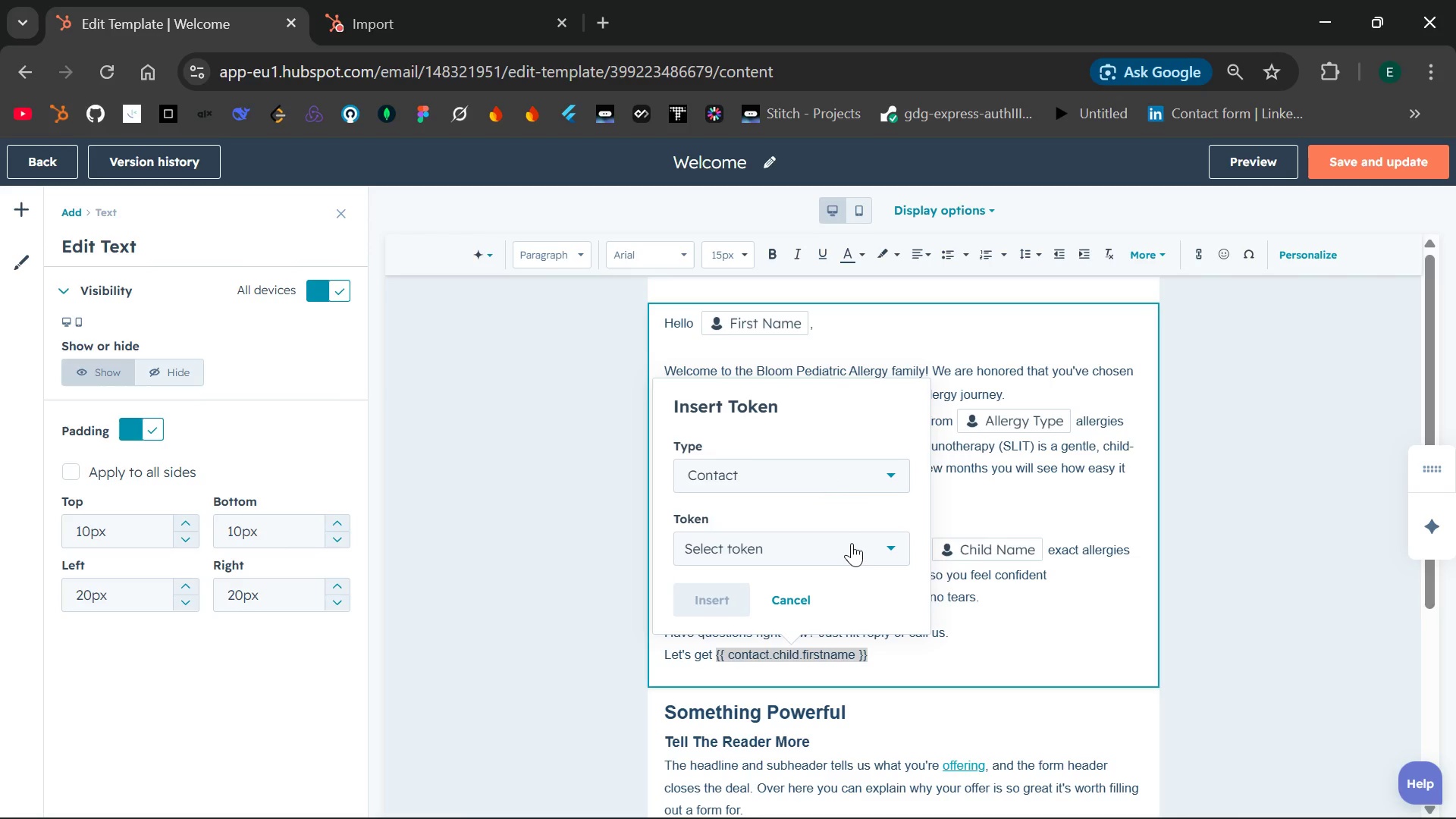 
wait(5.44)
 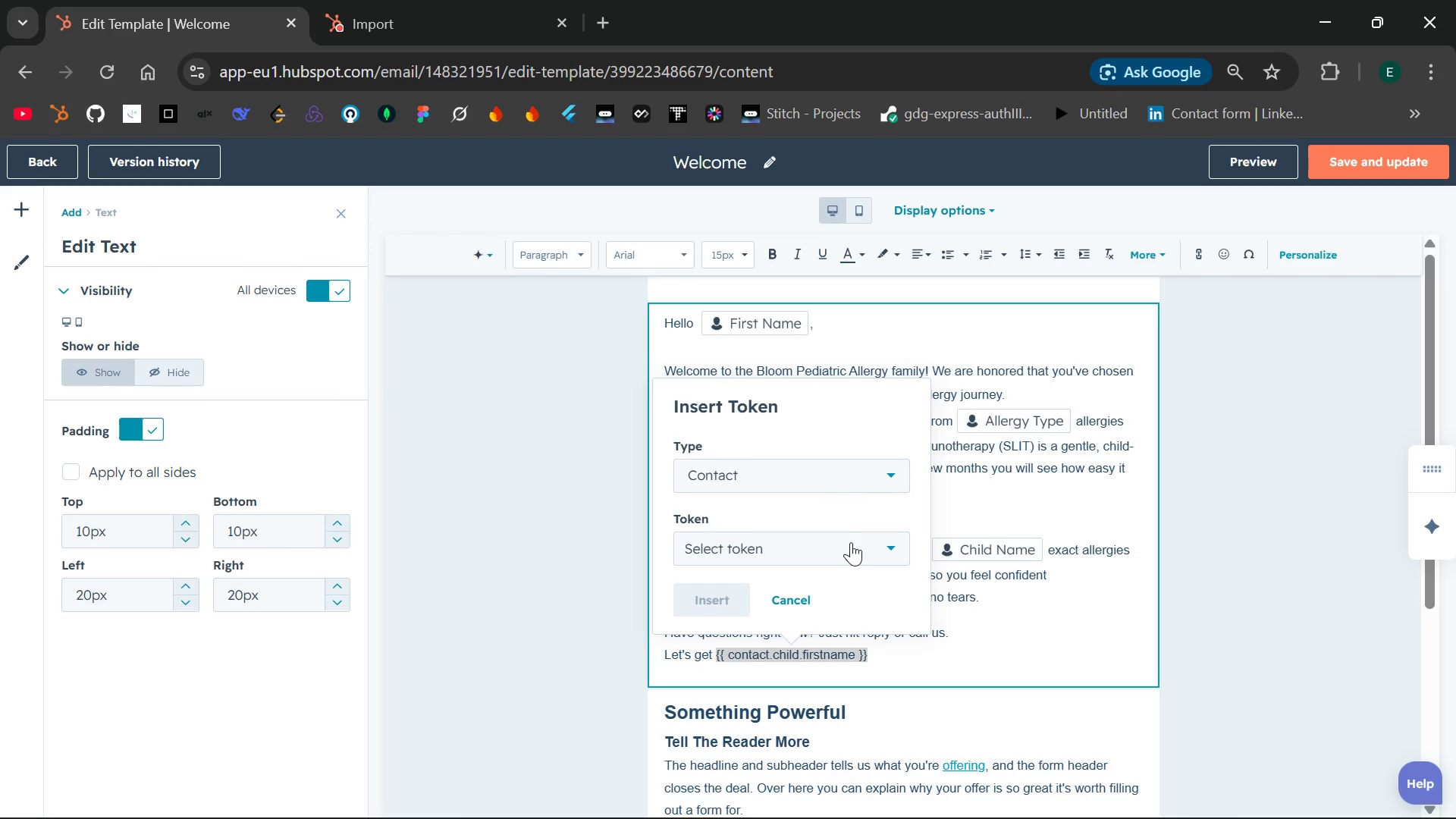 
left_click([852, 543])
 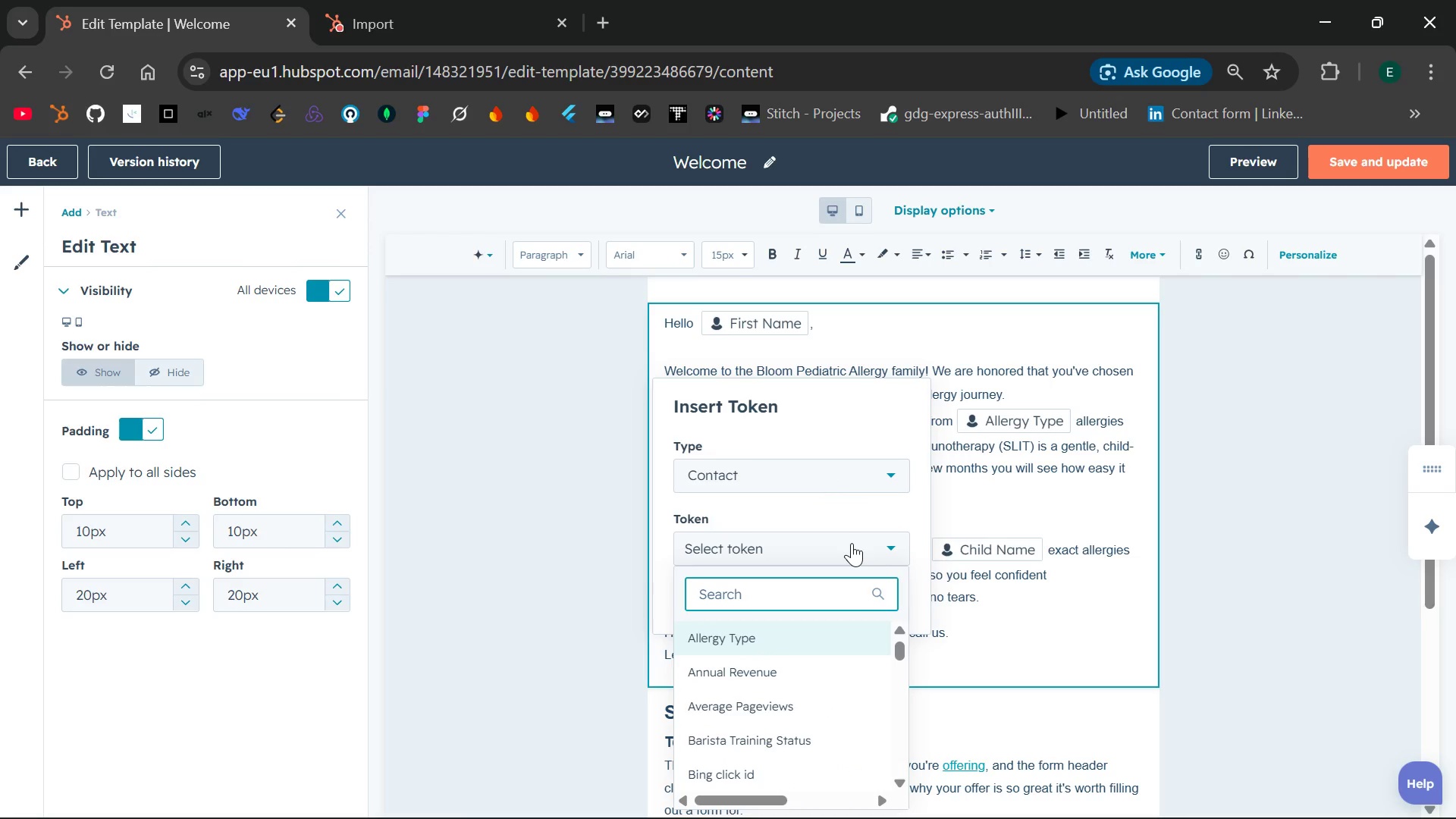 
wait(8.42)
 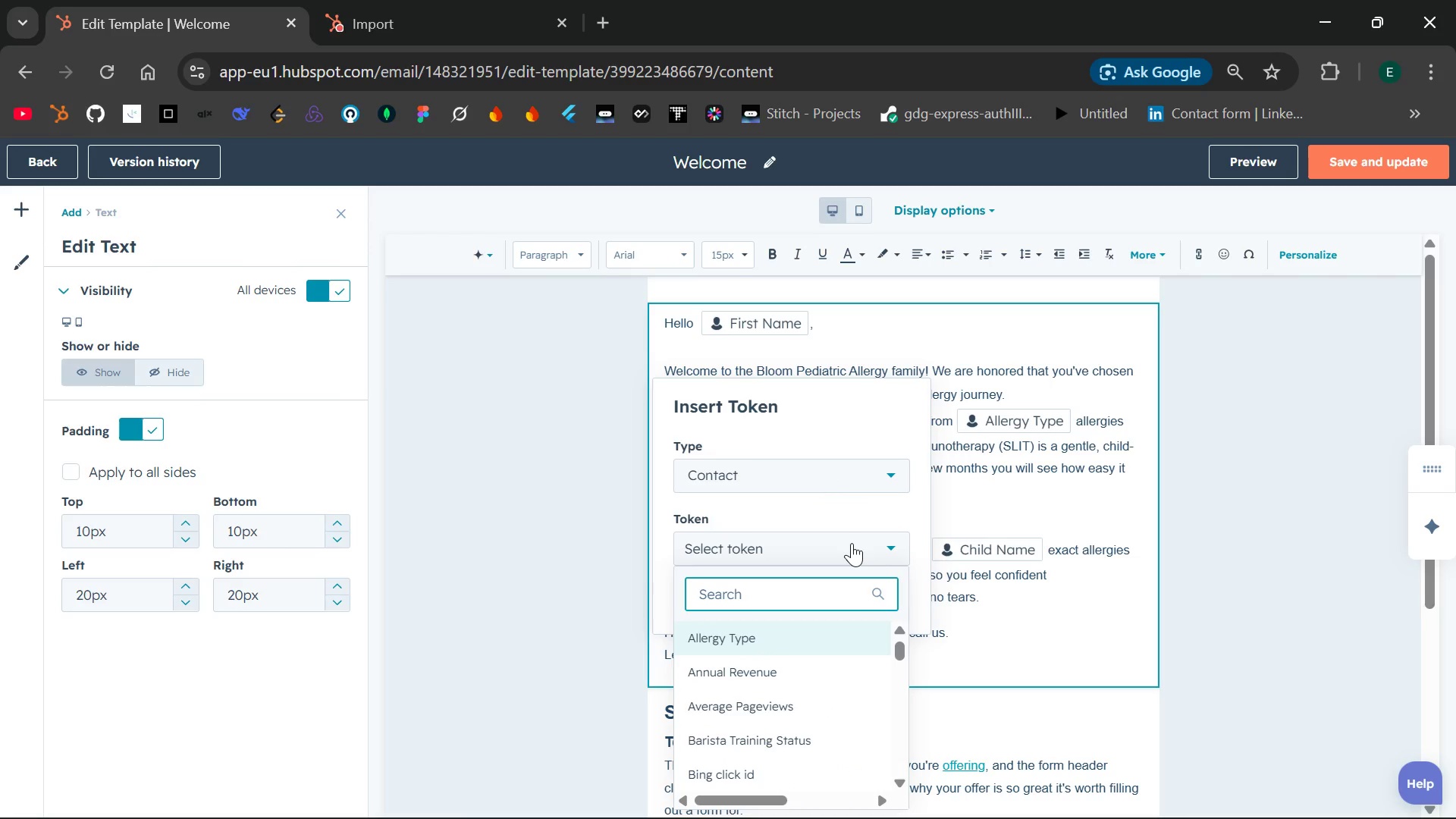 
type(ch)
 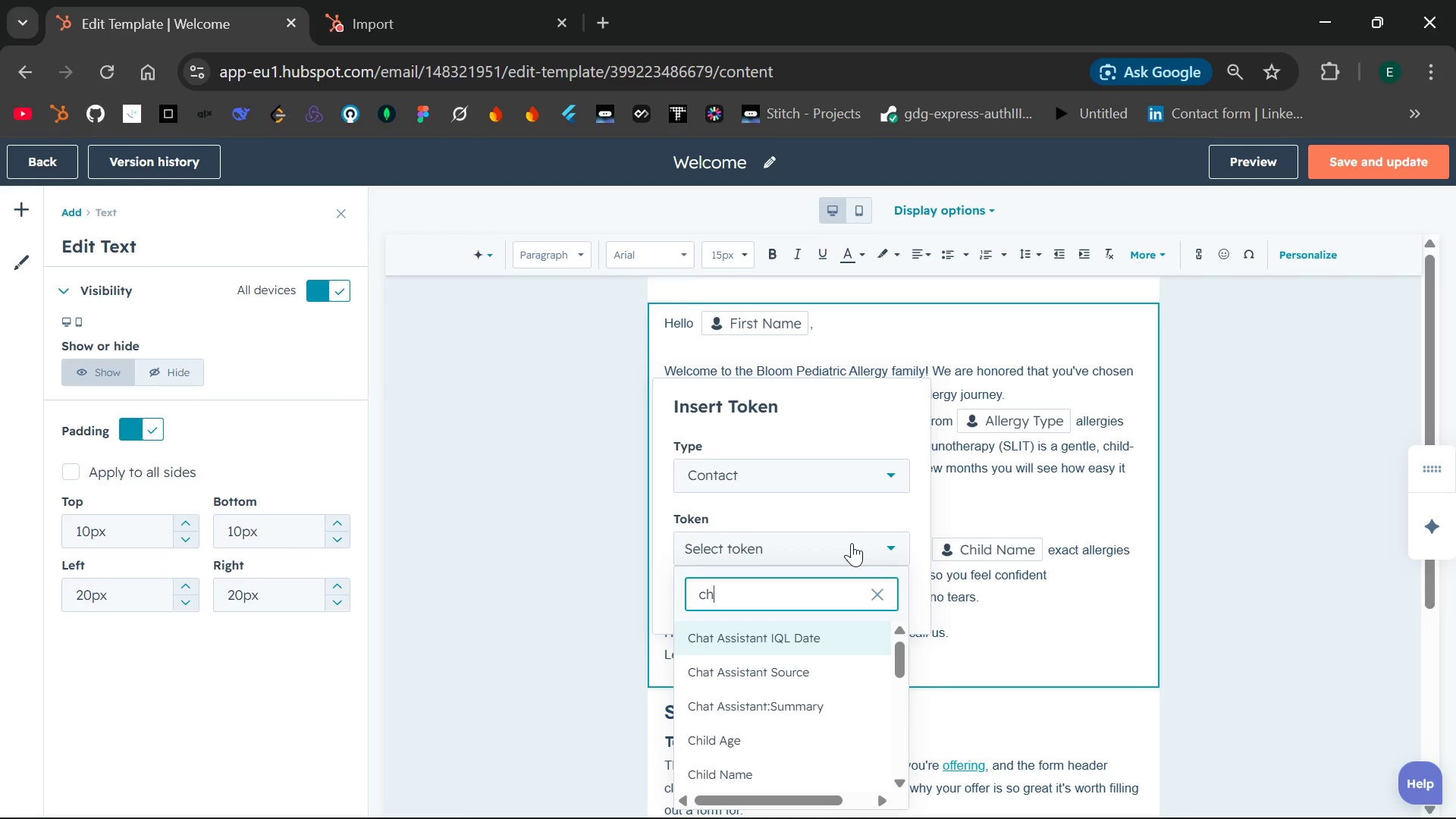 
key(I)
 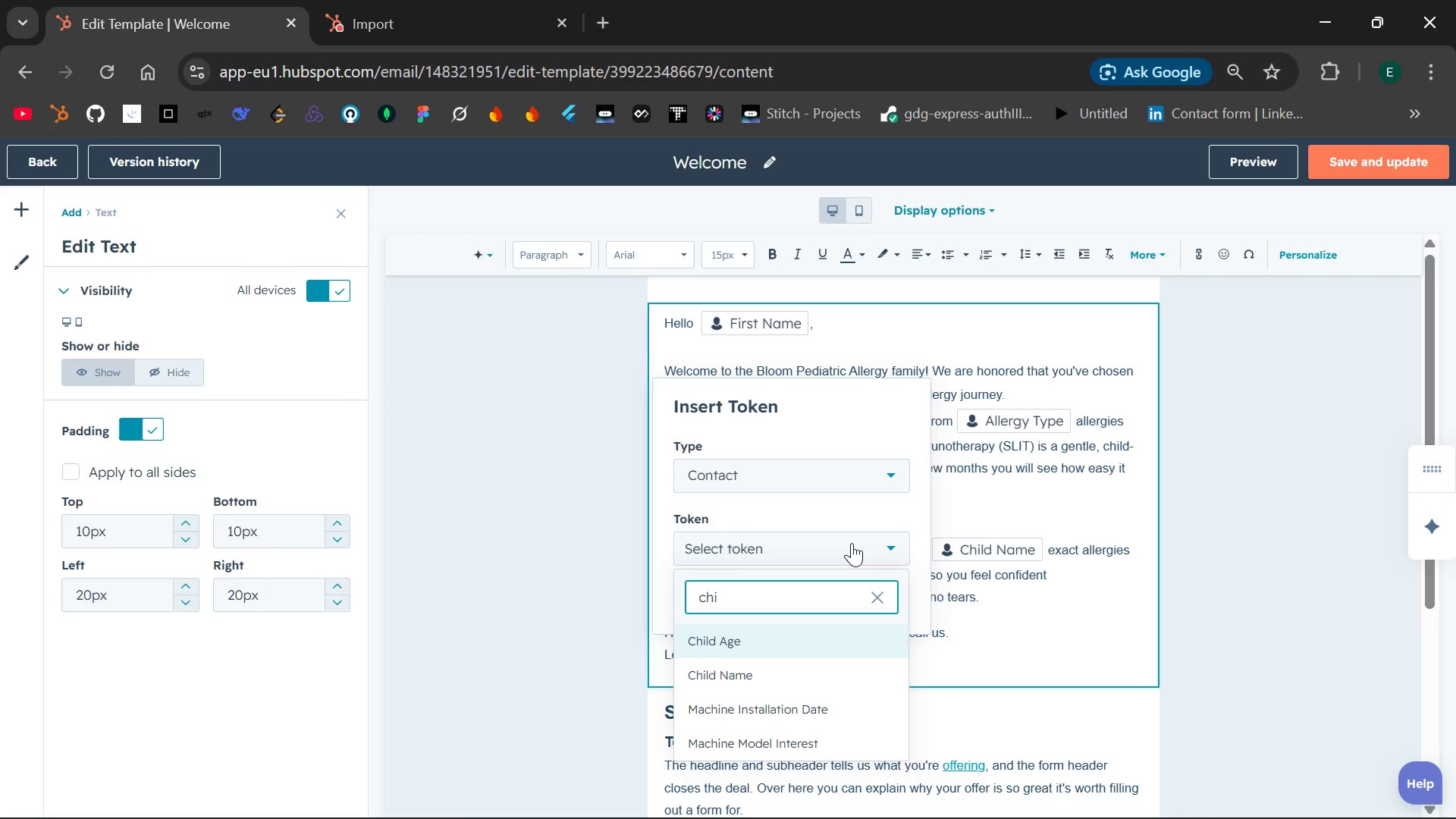 
hold_key(key=L, duration=0.34)
 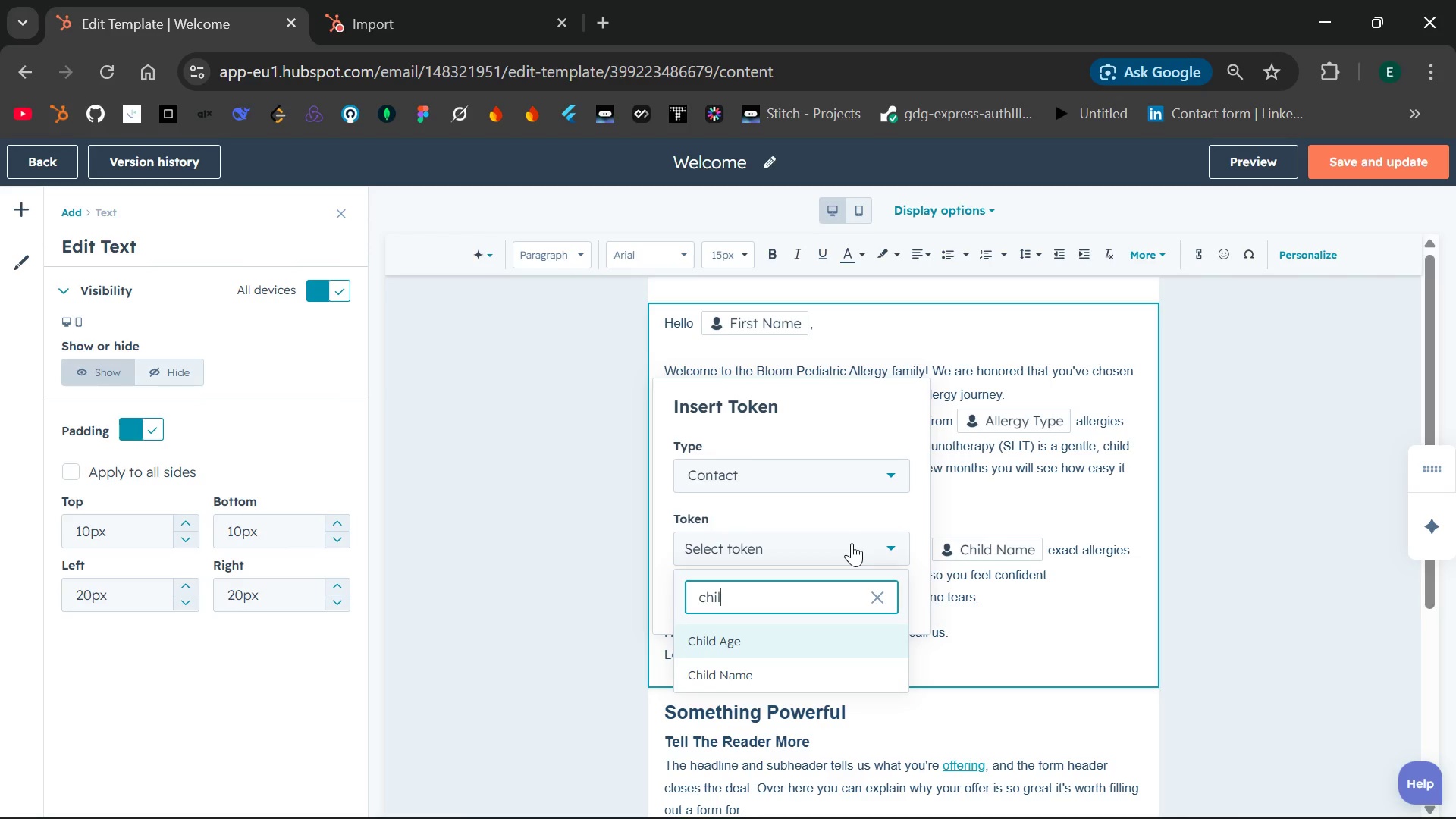 
key(D)
 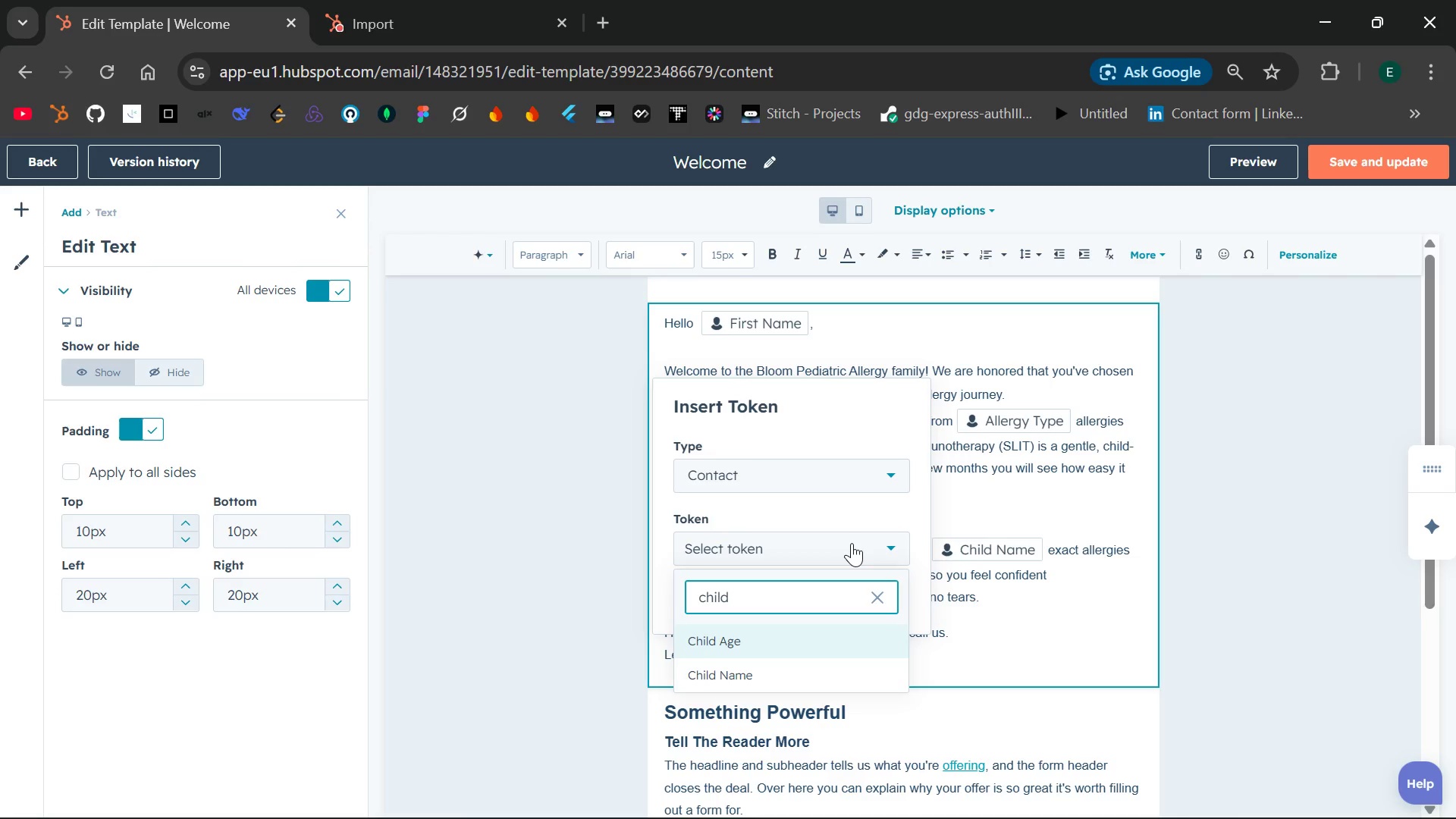 
wait(5.3)
 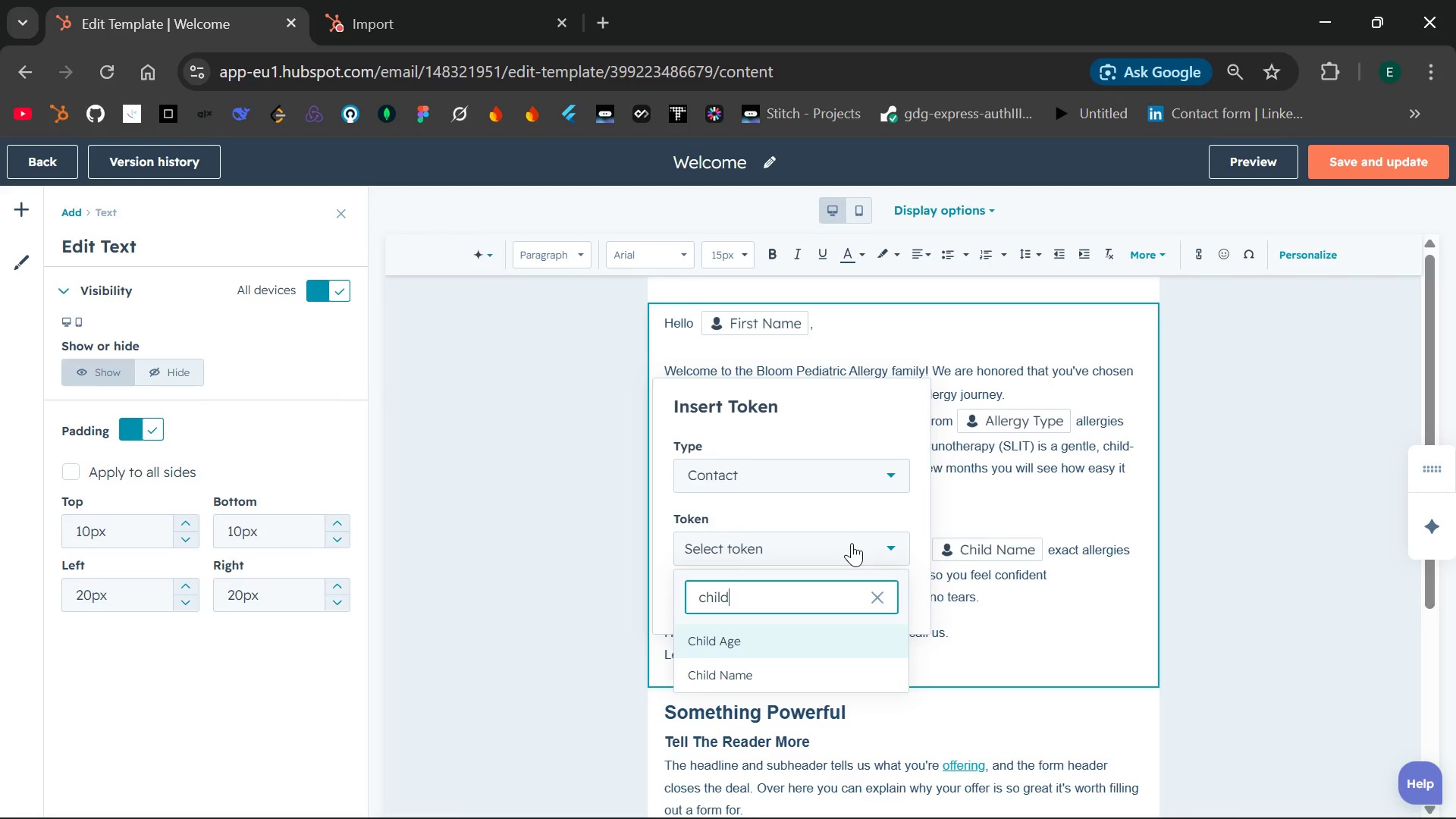 
type( name)
 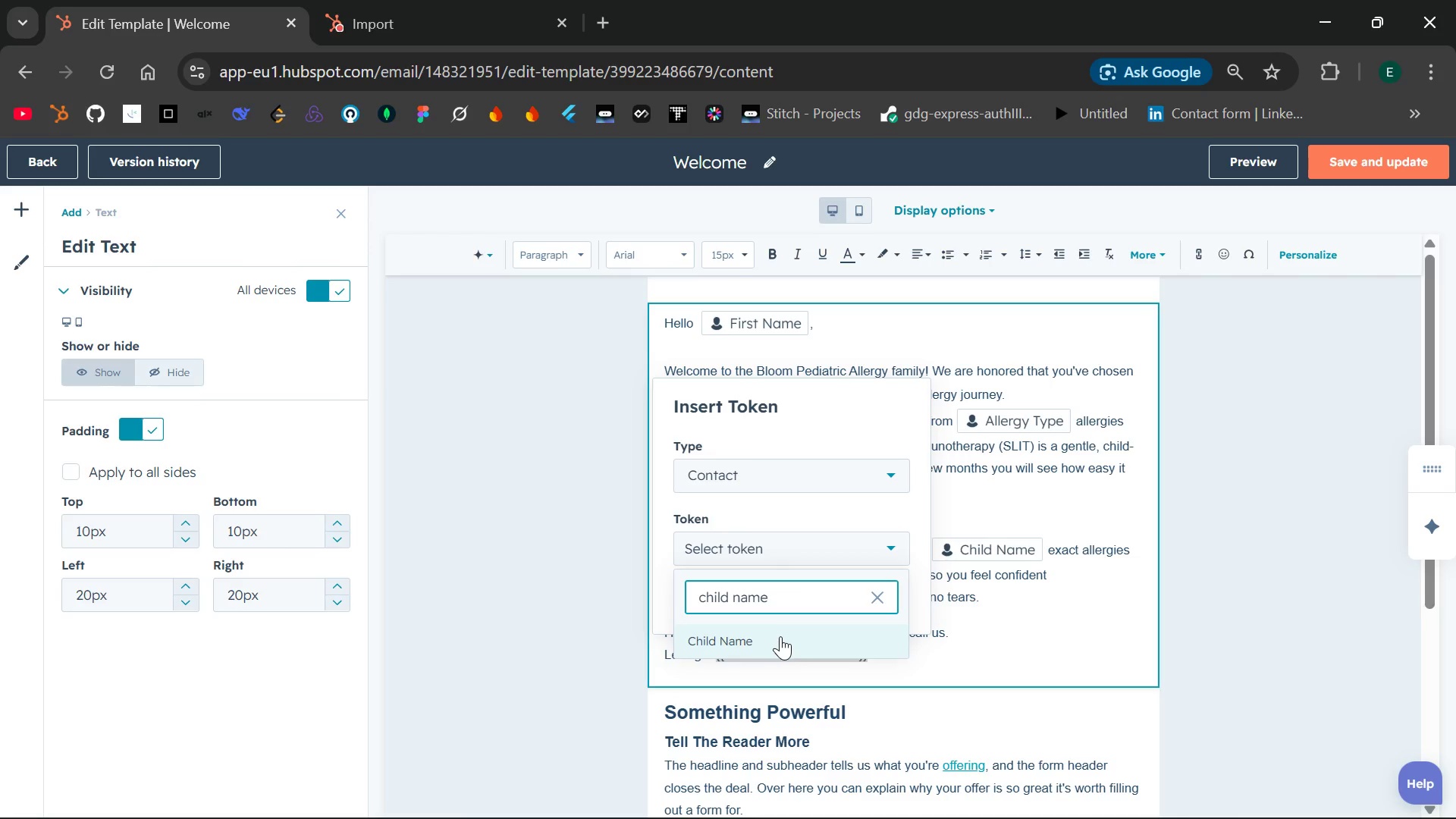 
wait(5.12)
 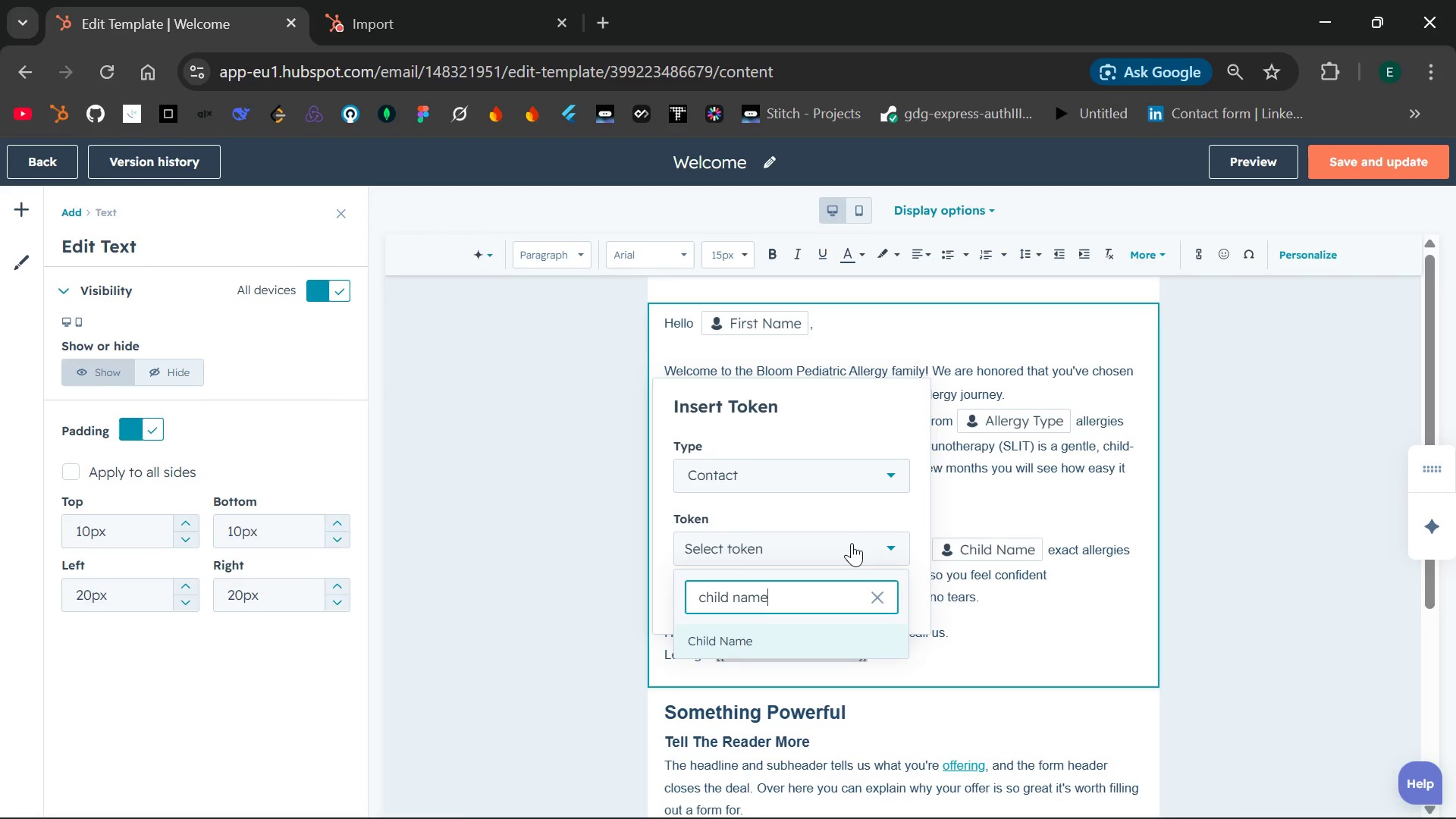 
left_click([780, 636])
 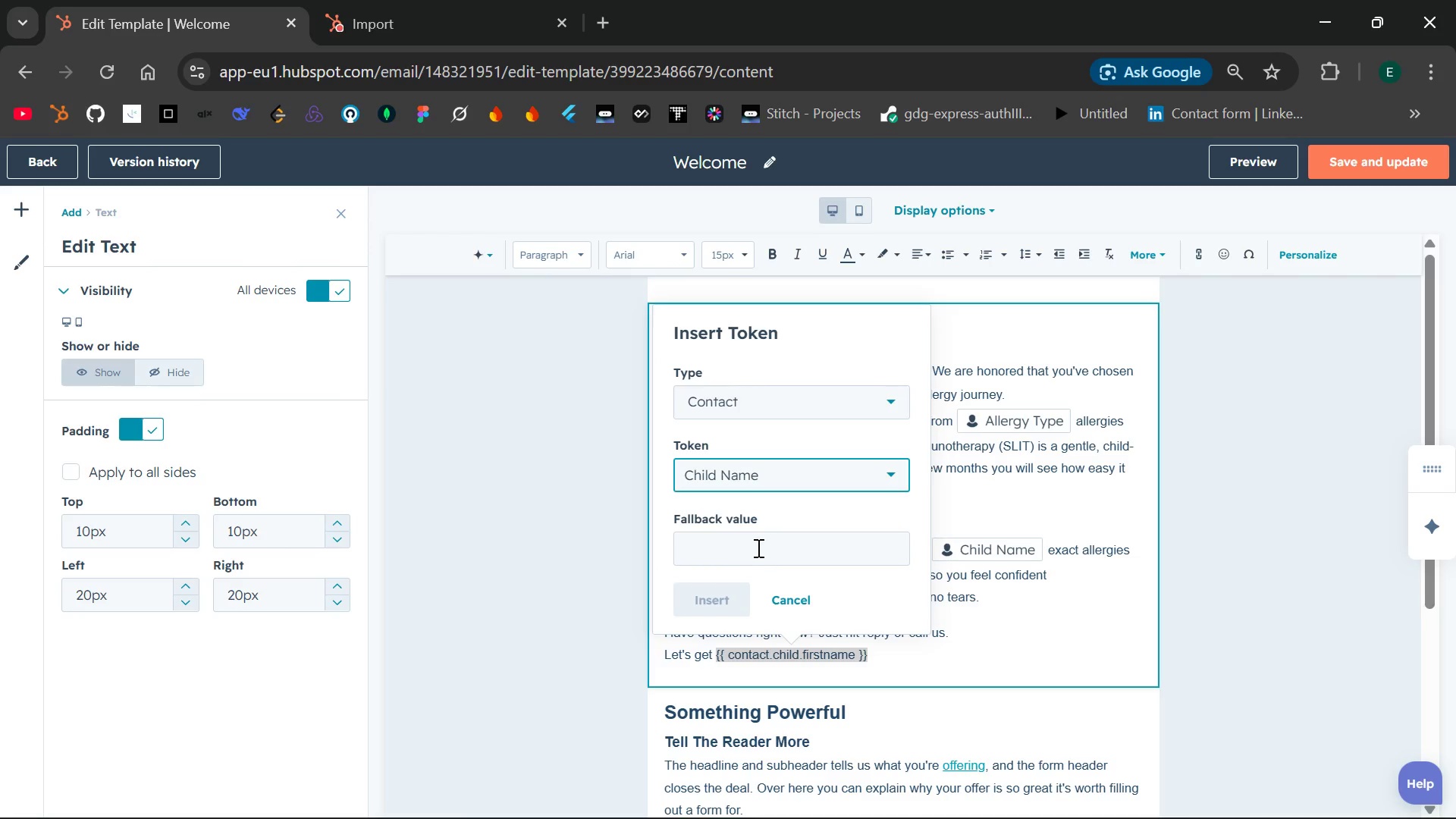 
left_click([755, 541])
 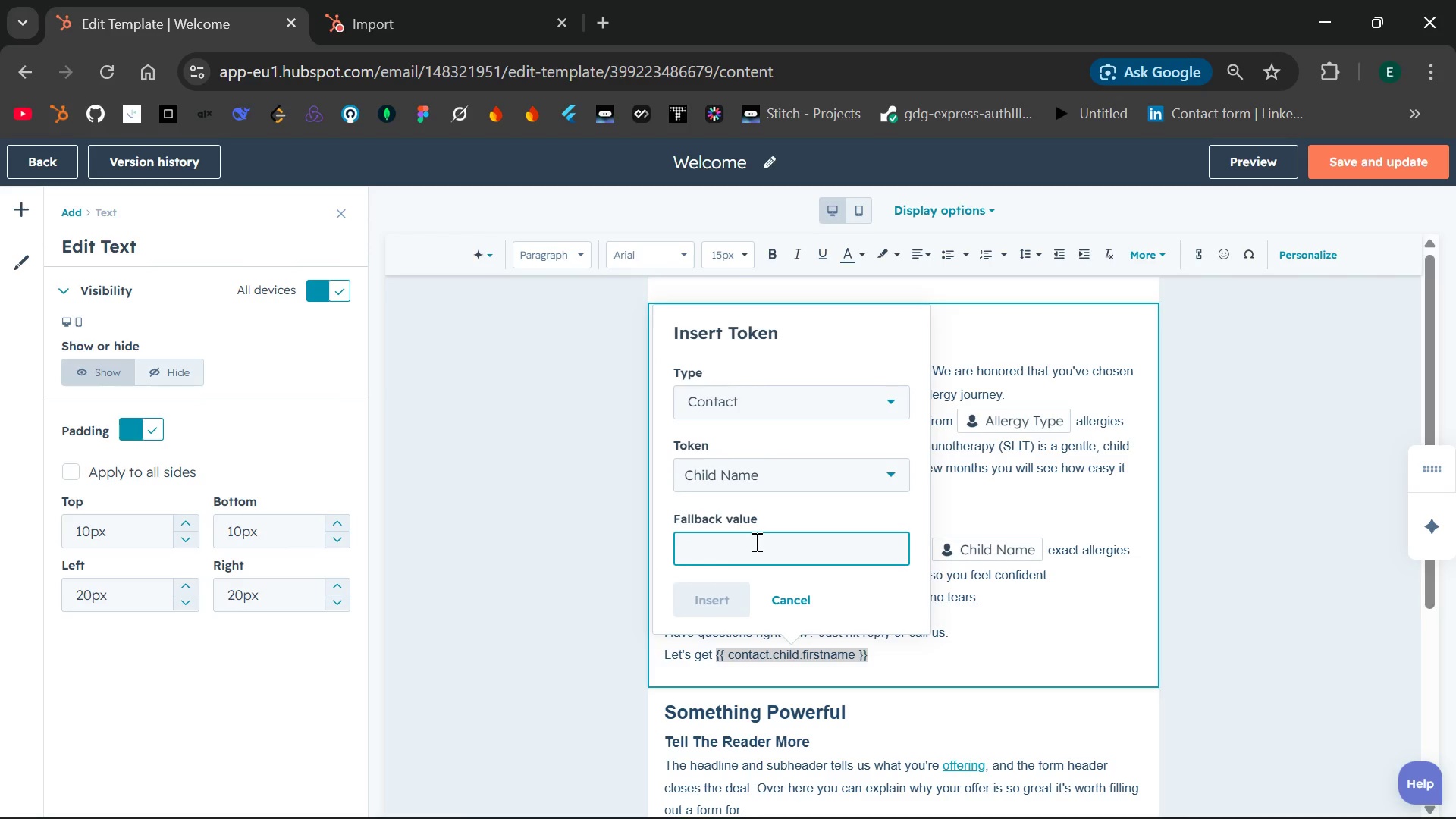 
wait(5.47)
 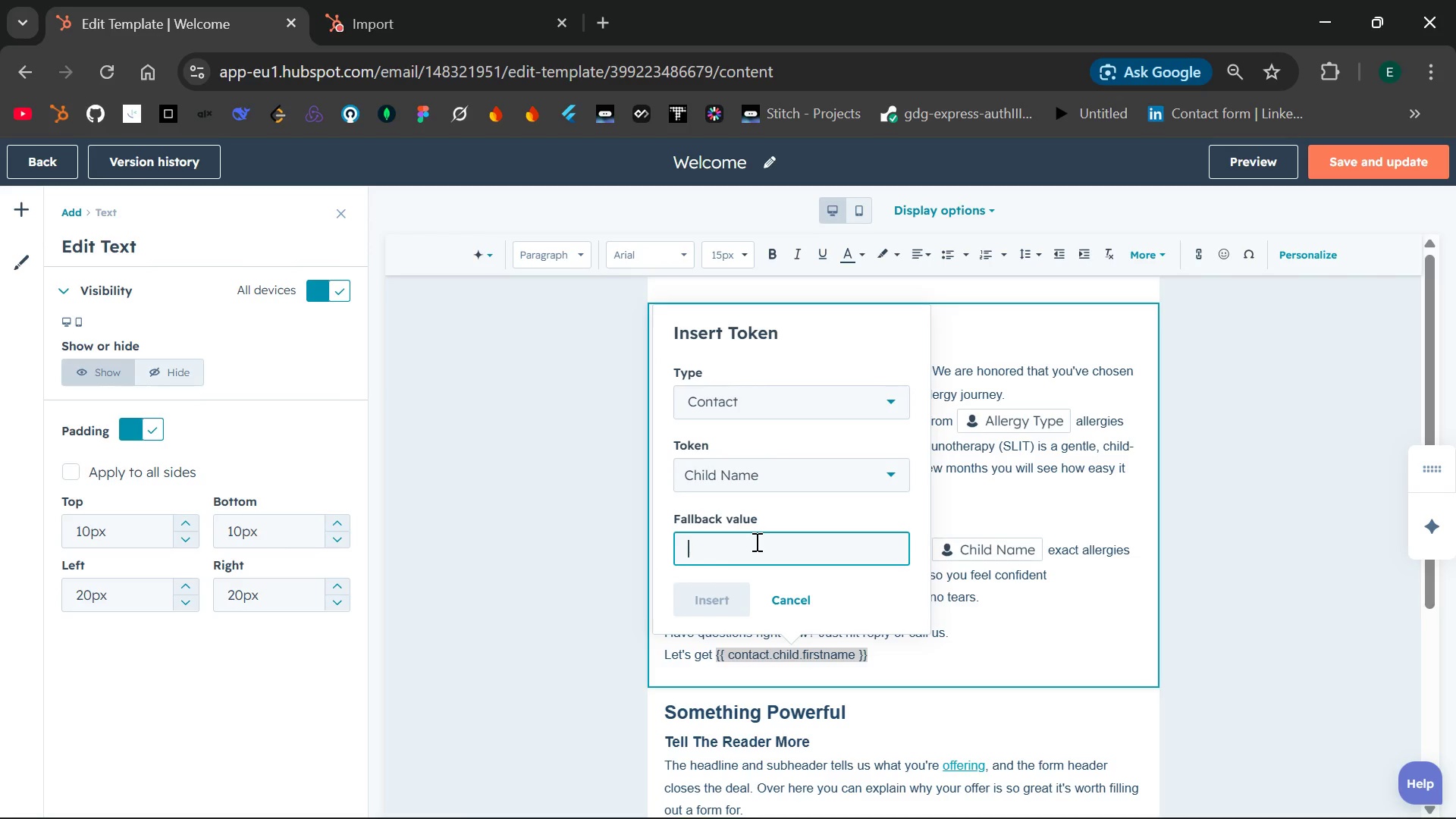 
key(C)
 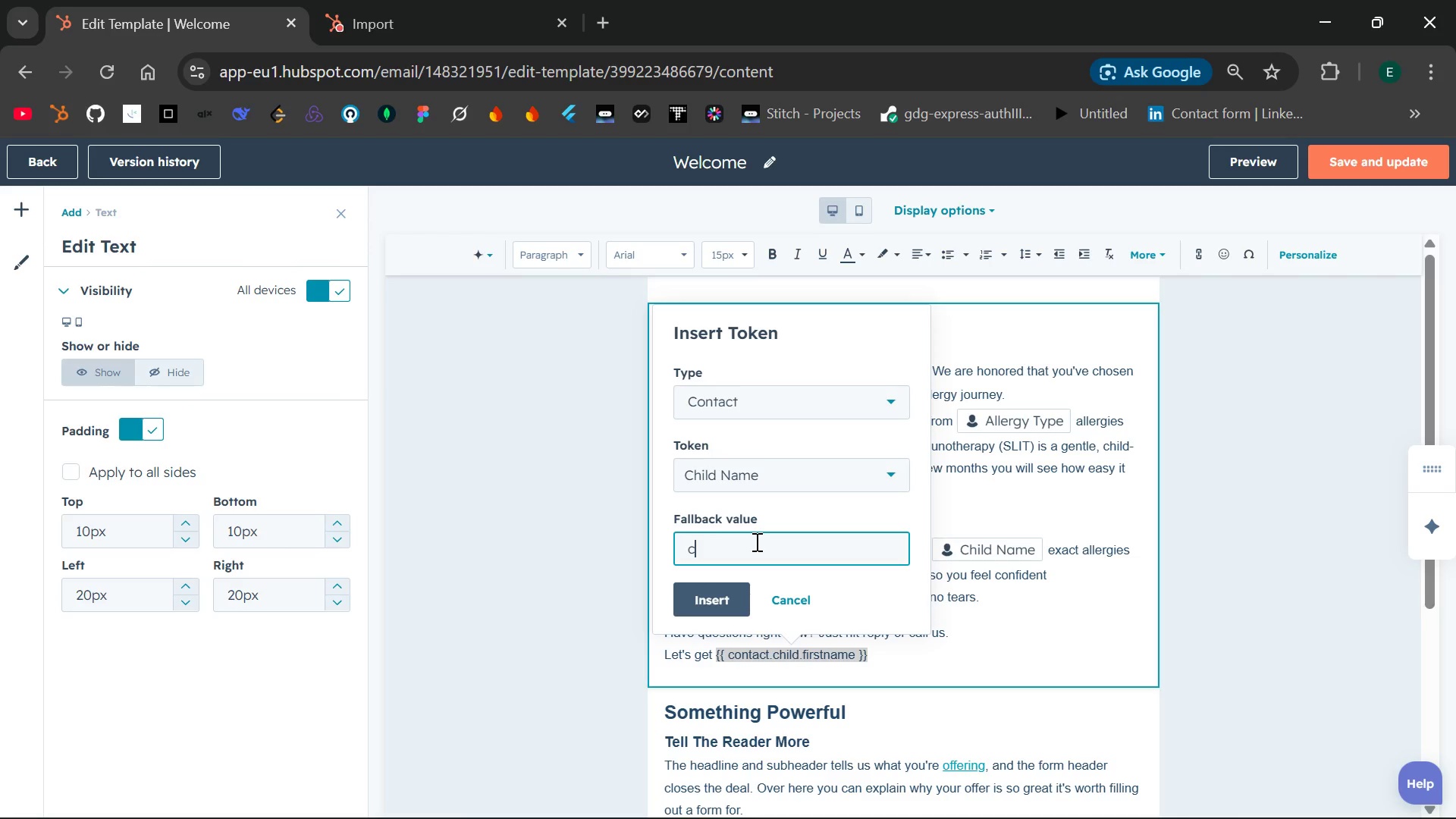 
type(lient)
 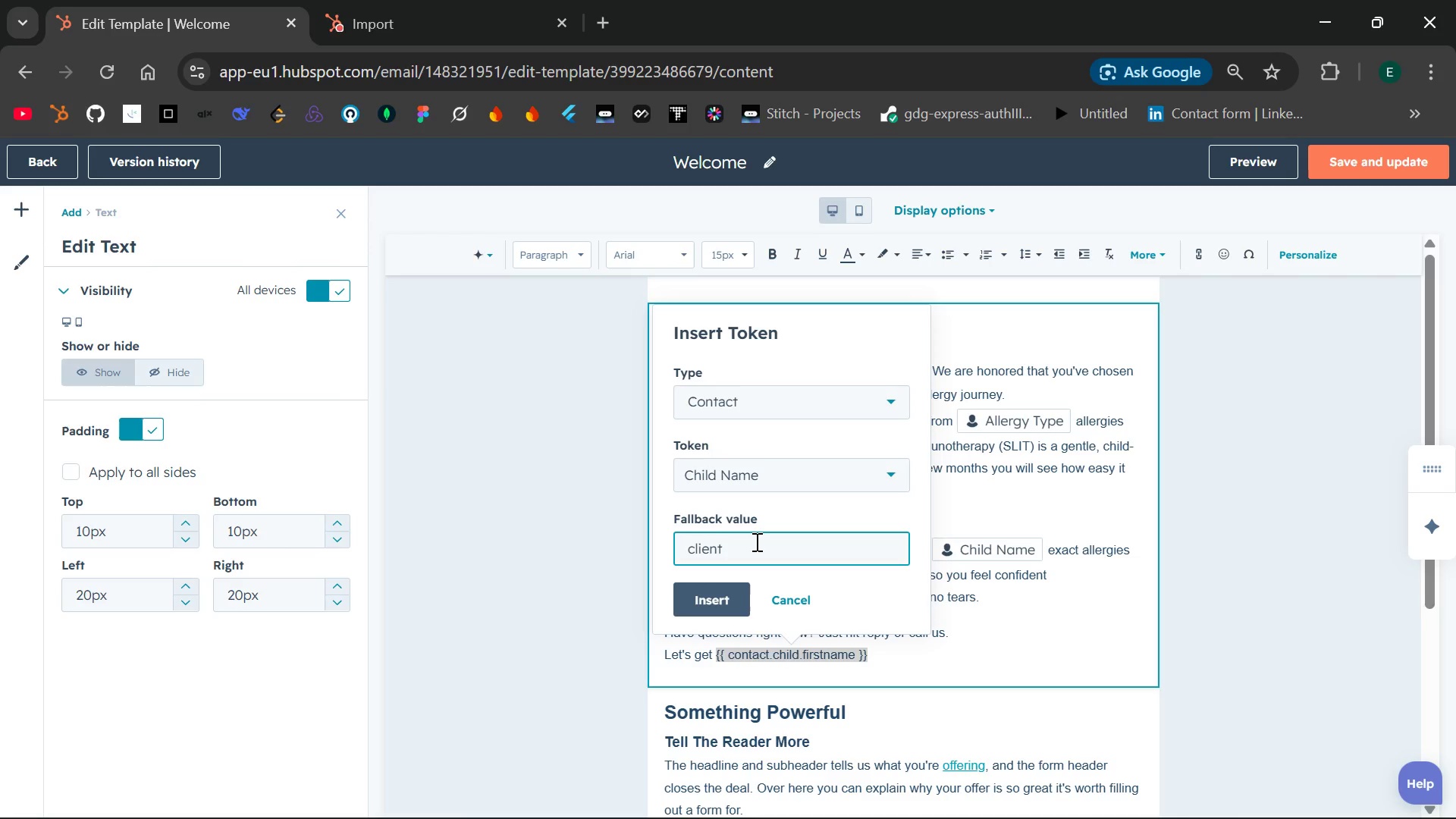 
wait(6.53)
 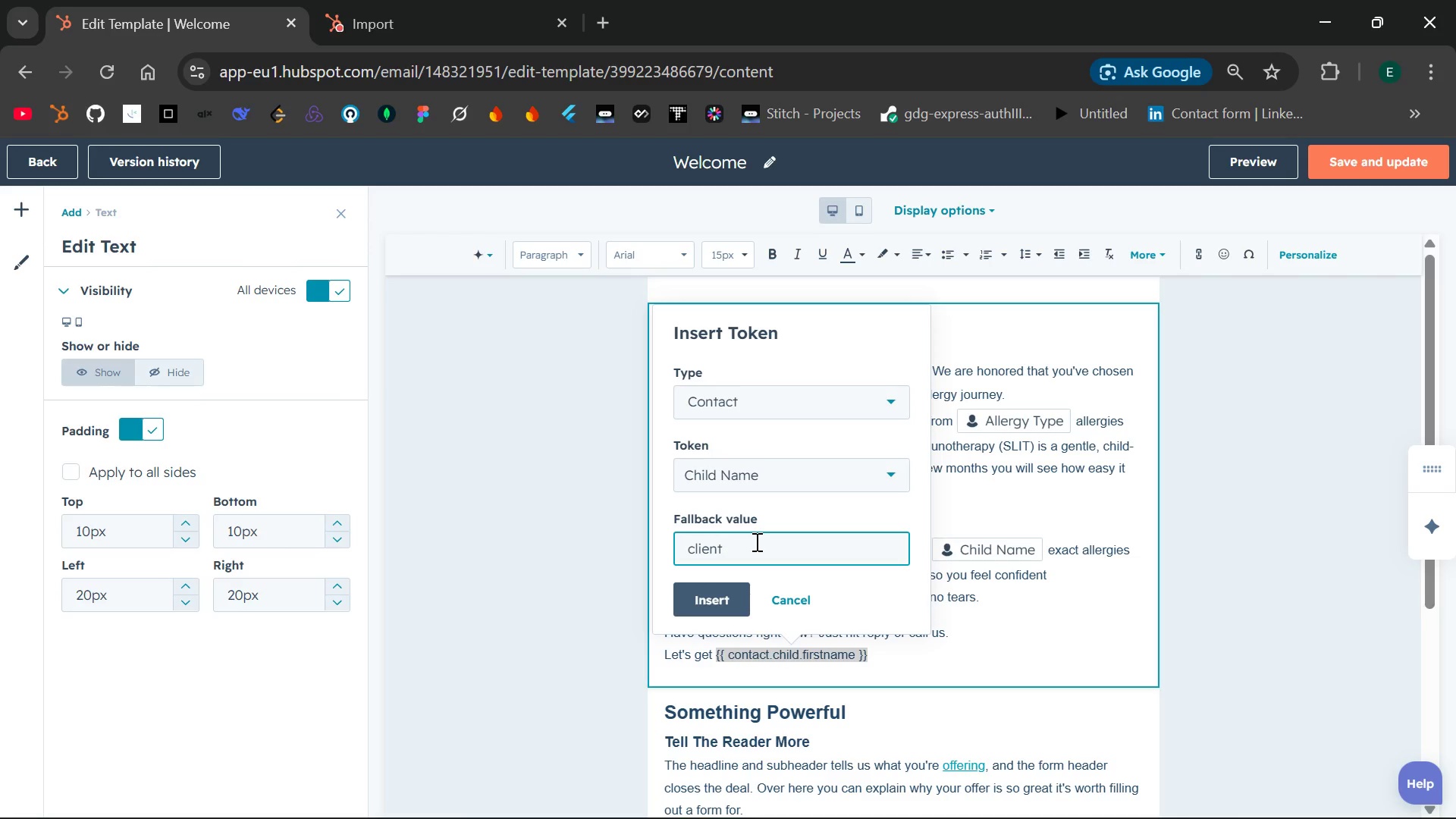 
key(Backspace)
 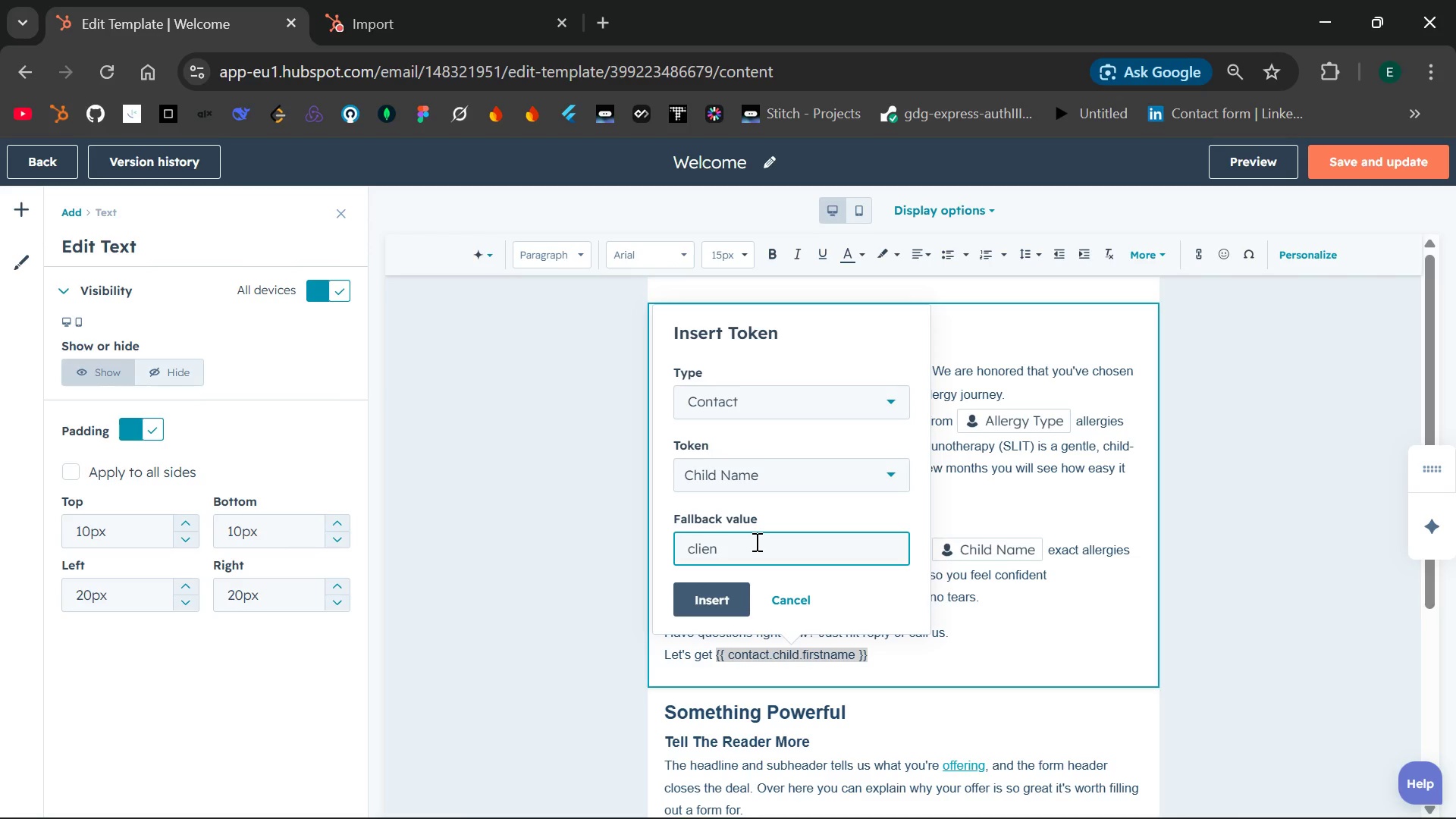 
key(Backspace)
 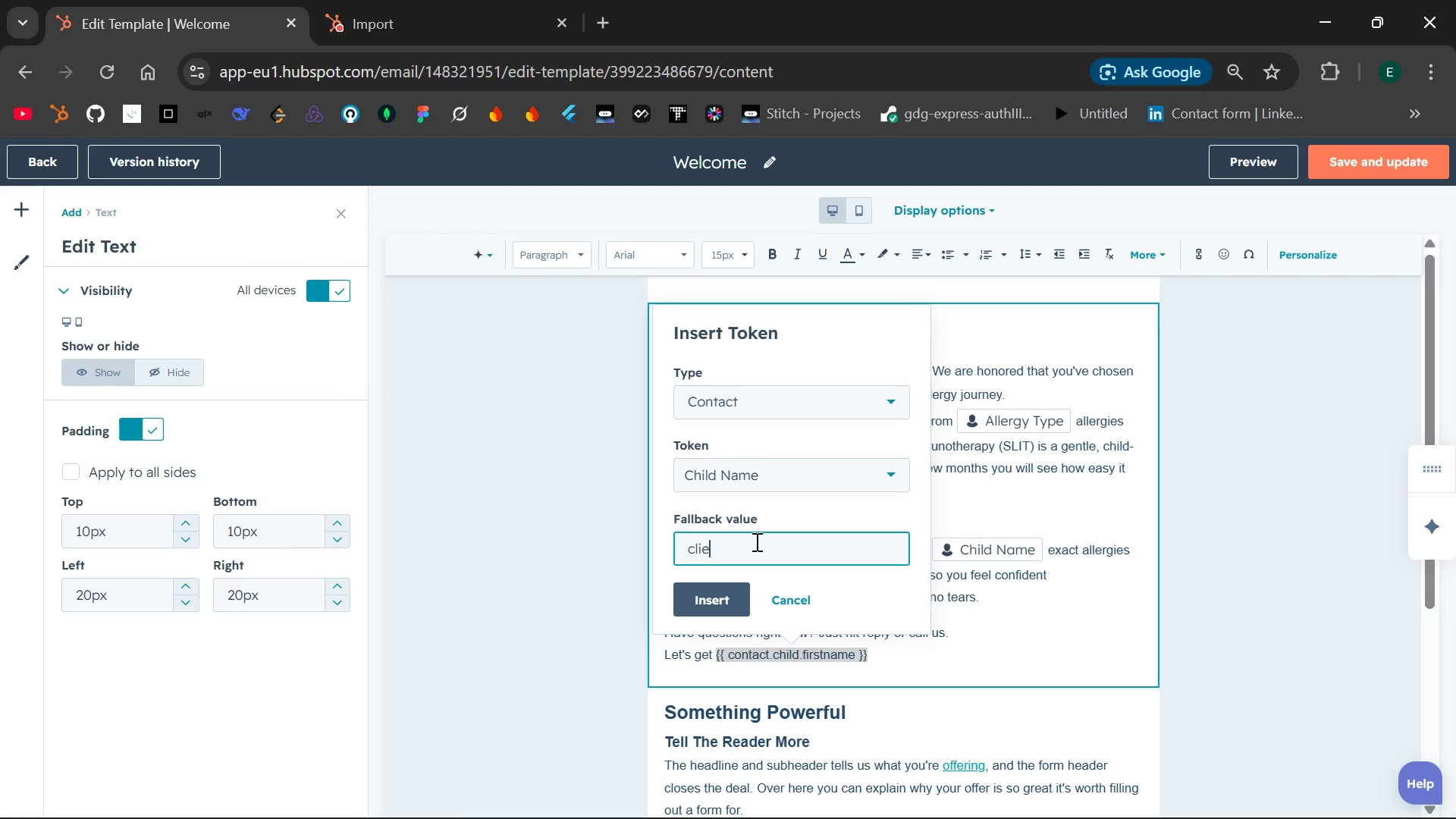 
key(Backspace)
 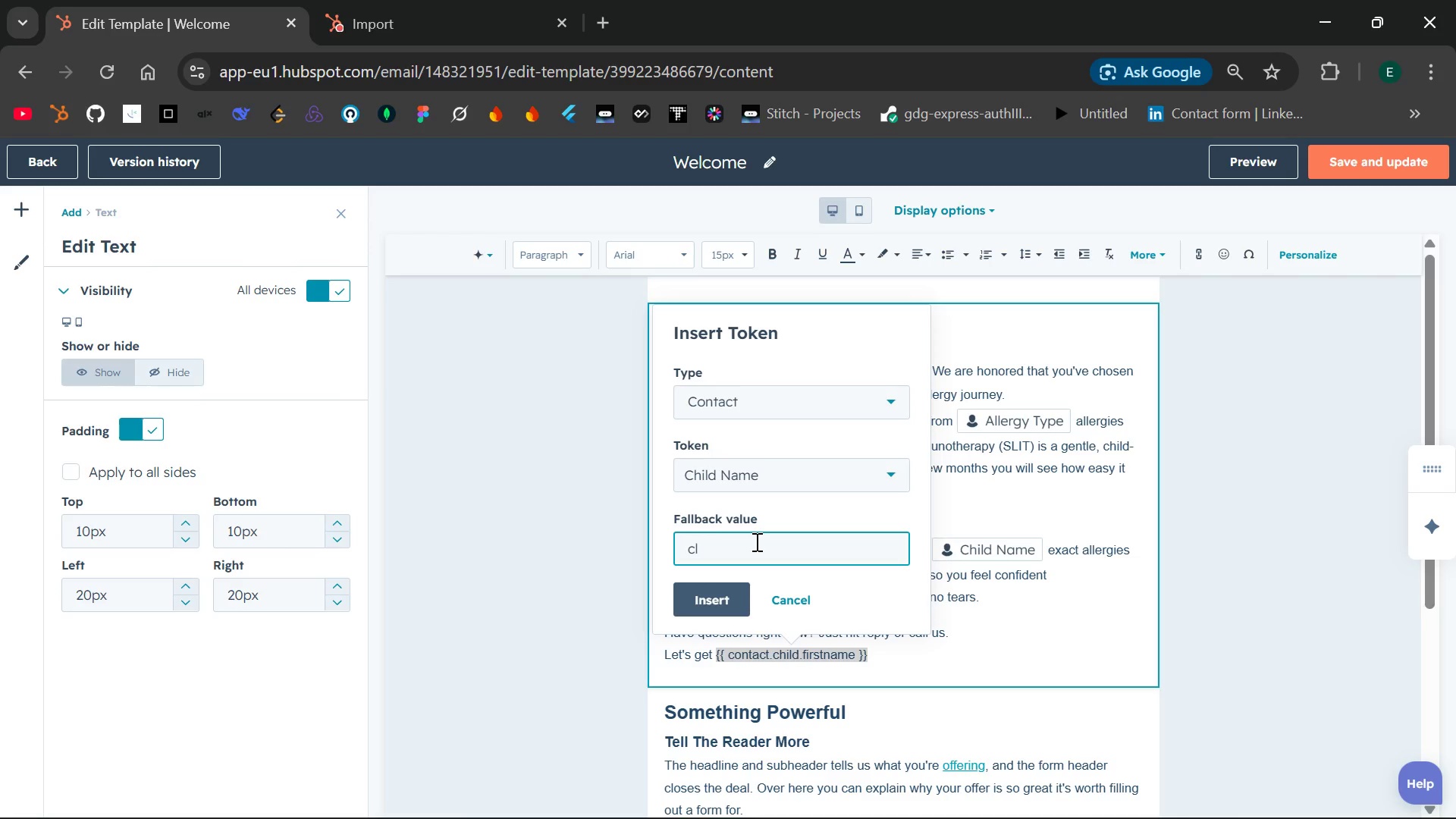 
key(Backspace)
 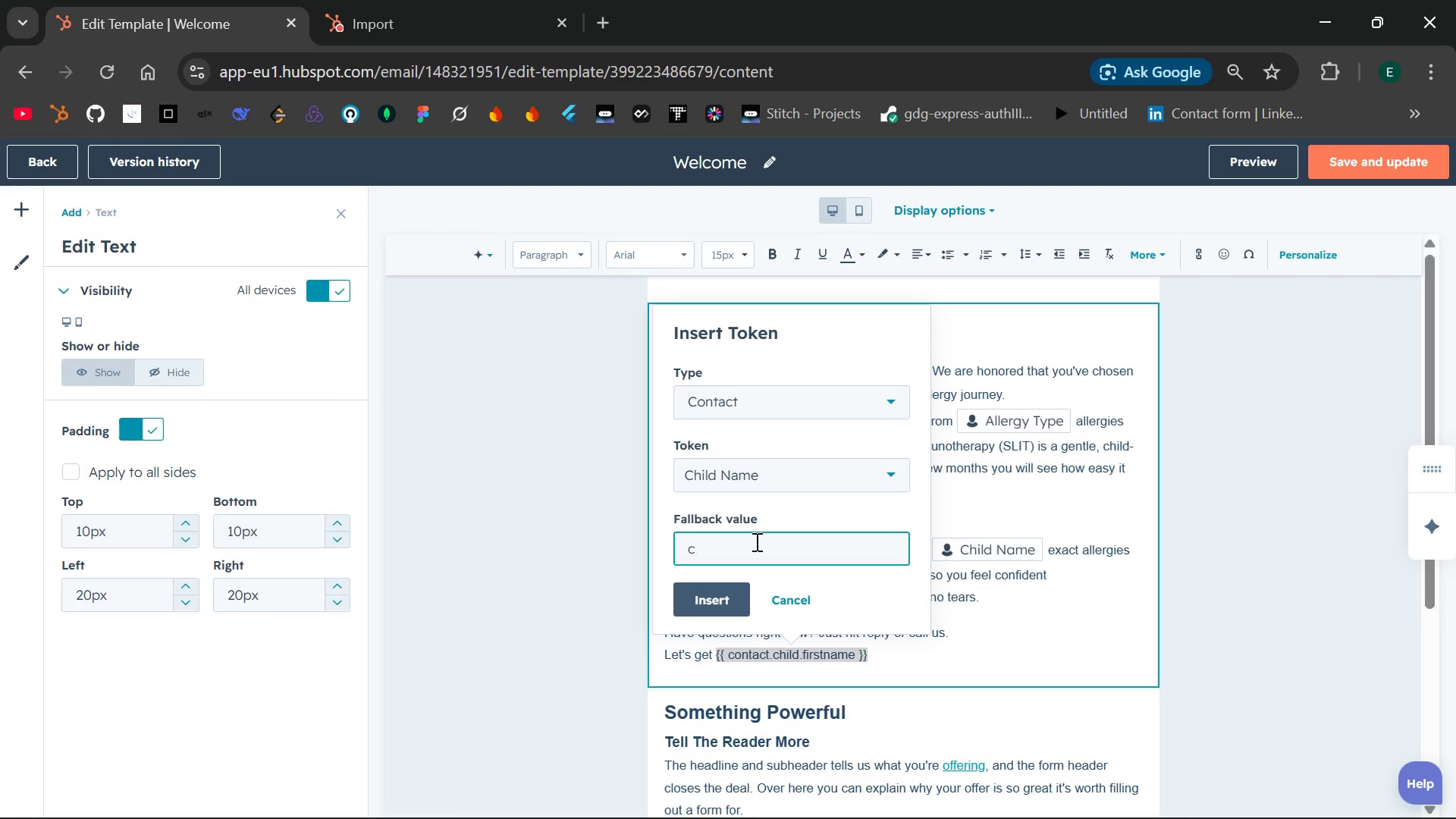 
key(Backspace)
 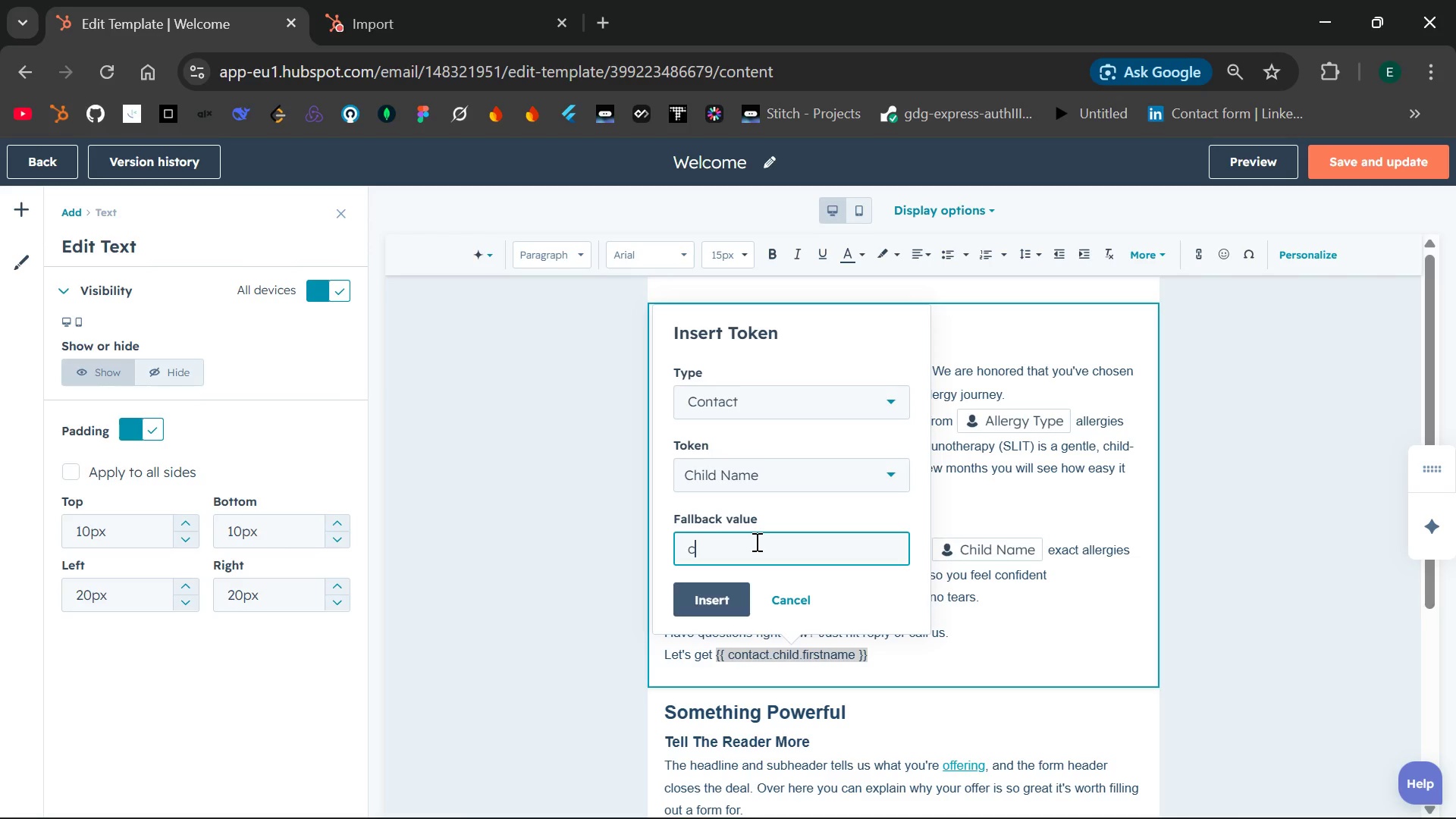 
key(Backspace)
 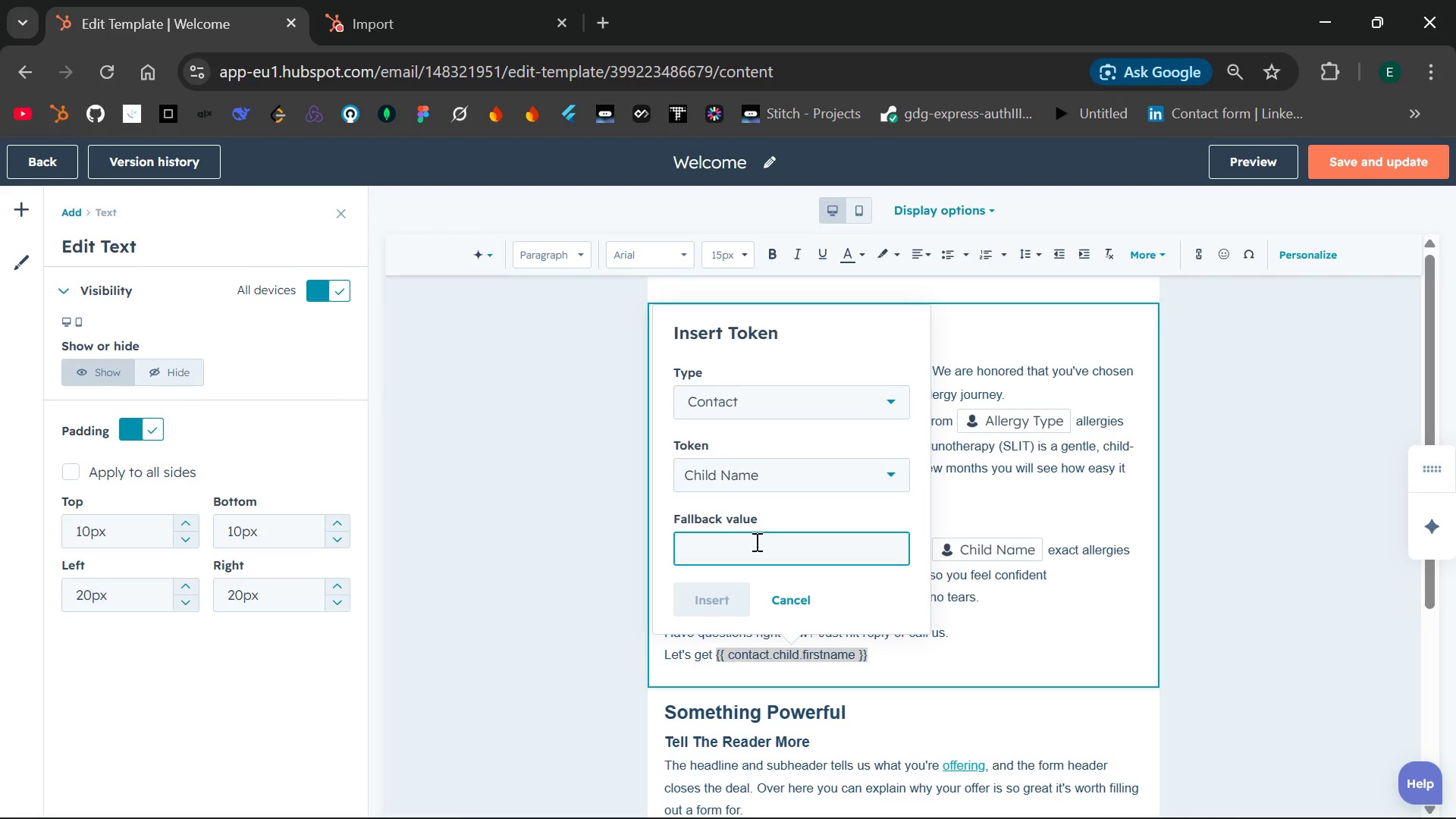 
wait(6.03)
 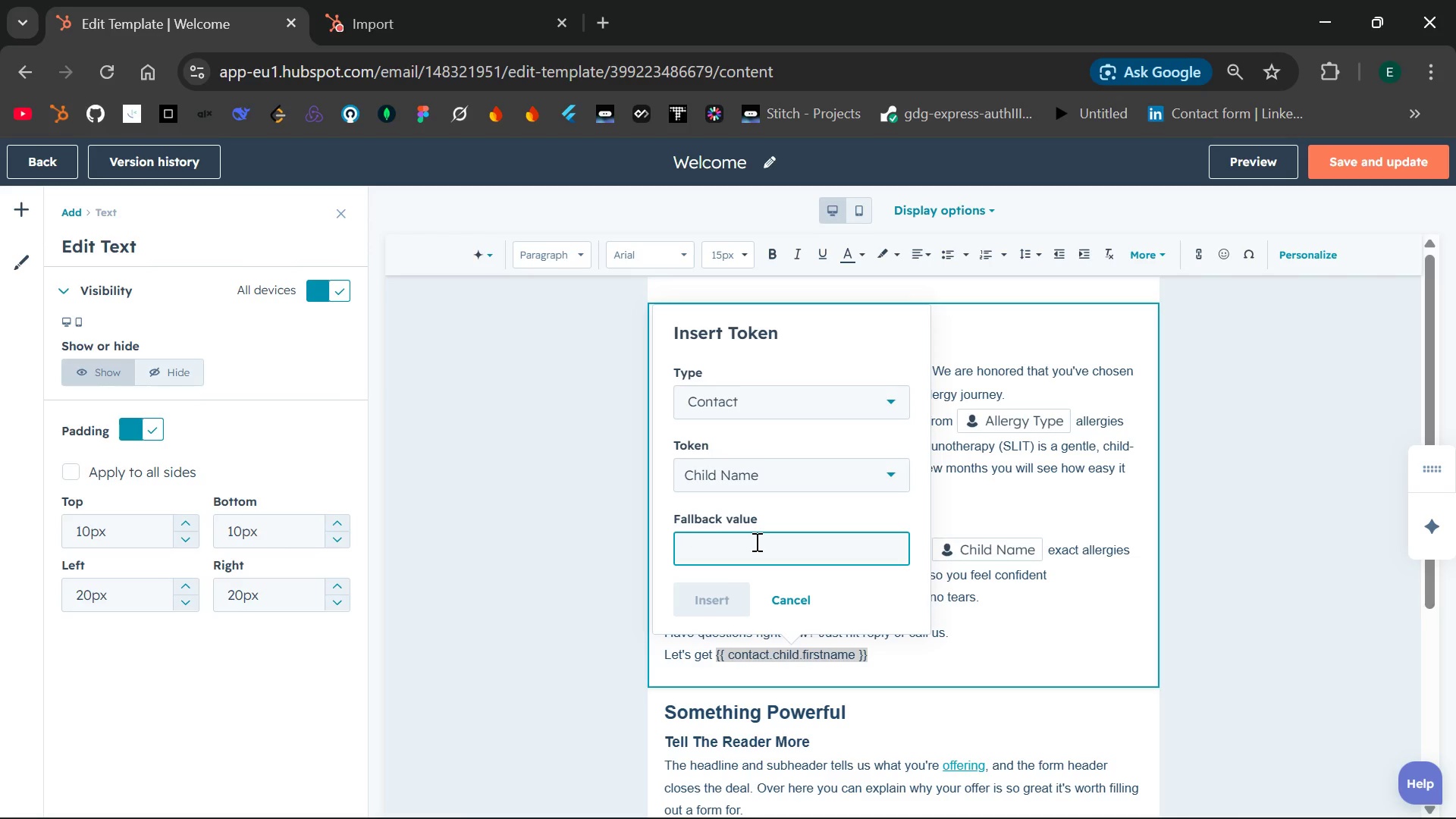 
type(your)
 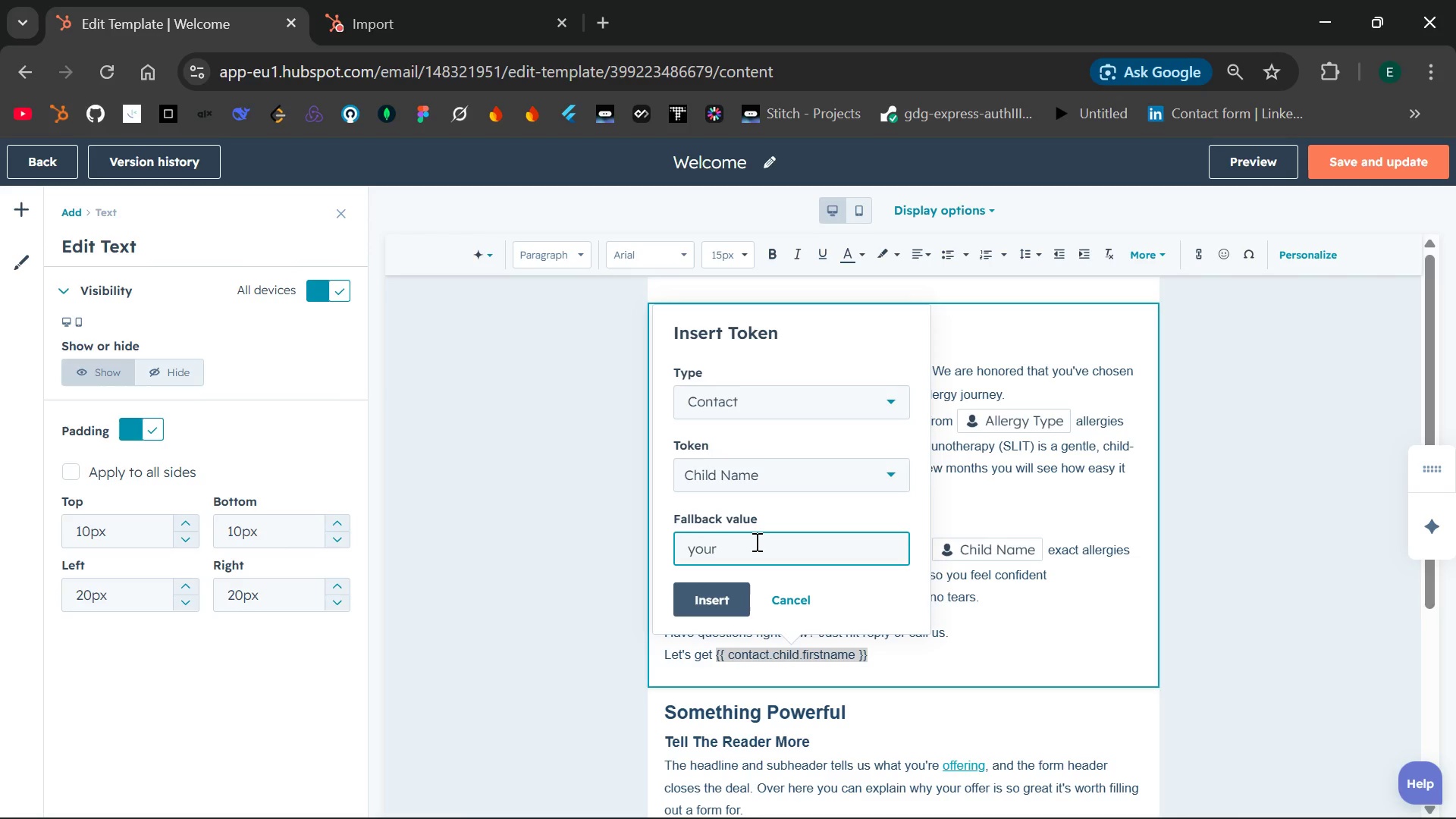 
wait(13.02)
 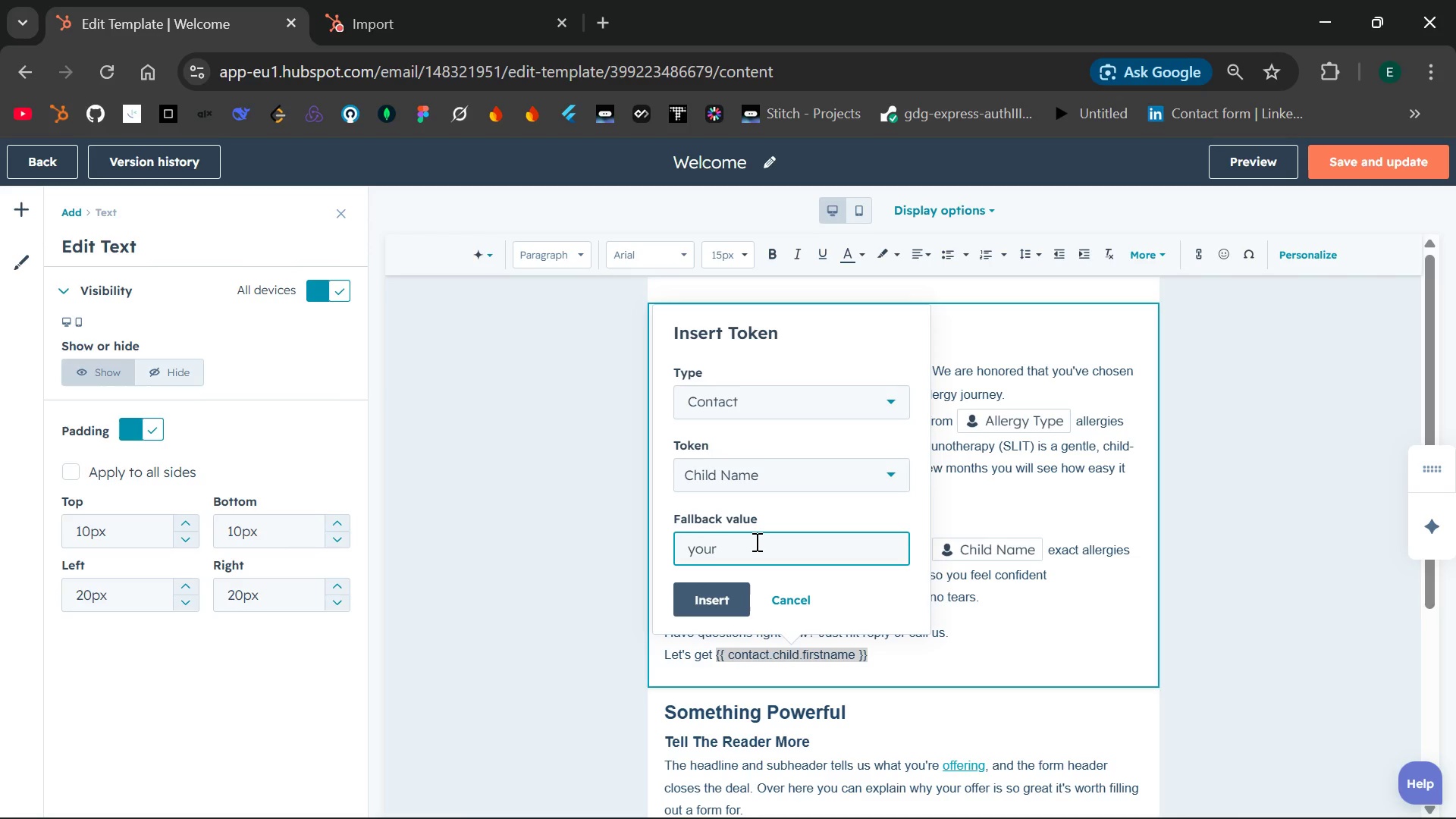 
left_click([717, 598])
 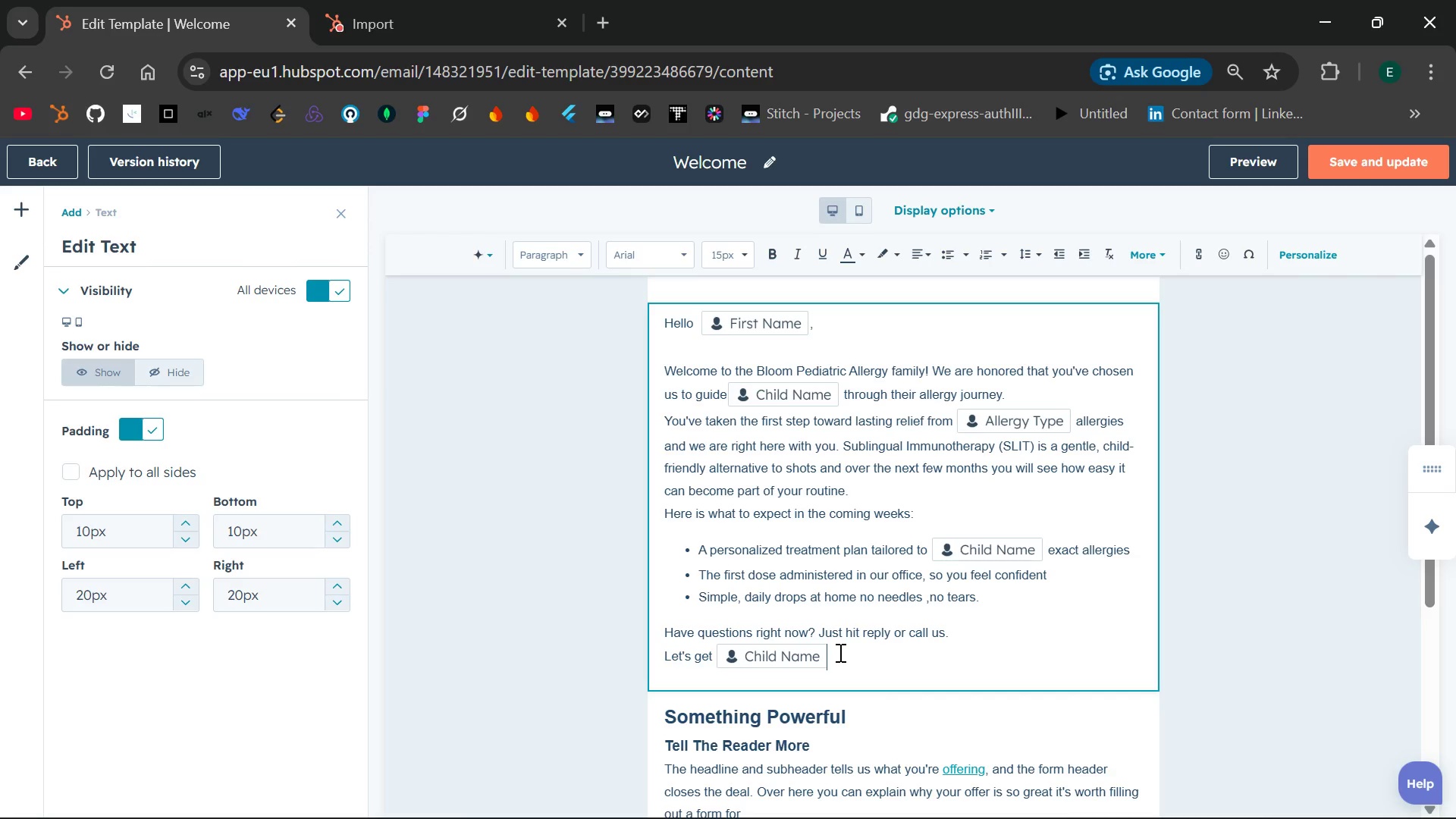 
wait(5.17)
 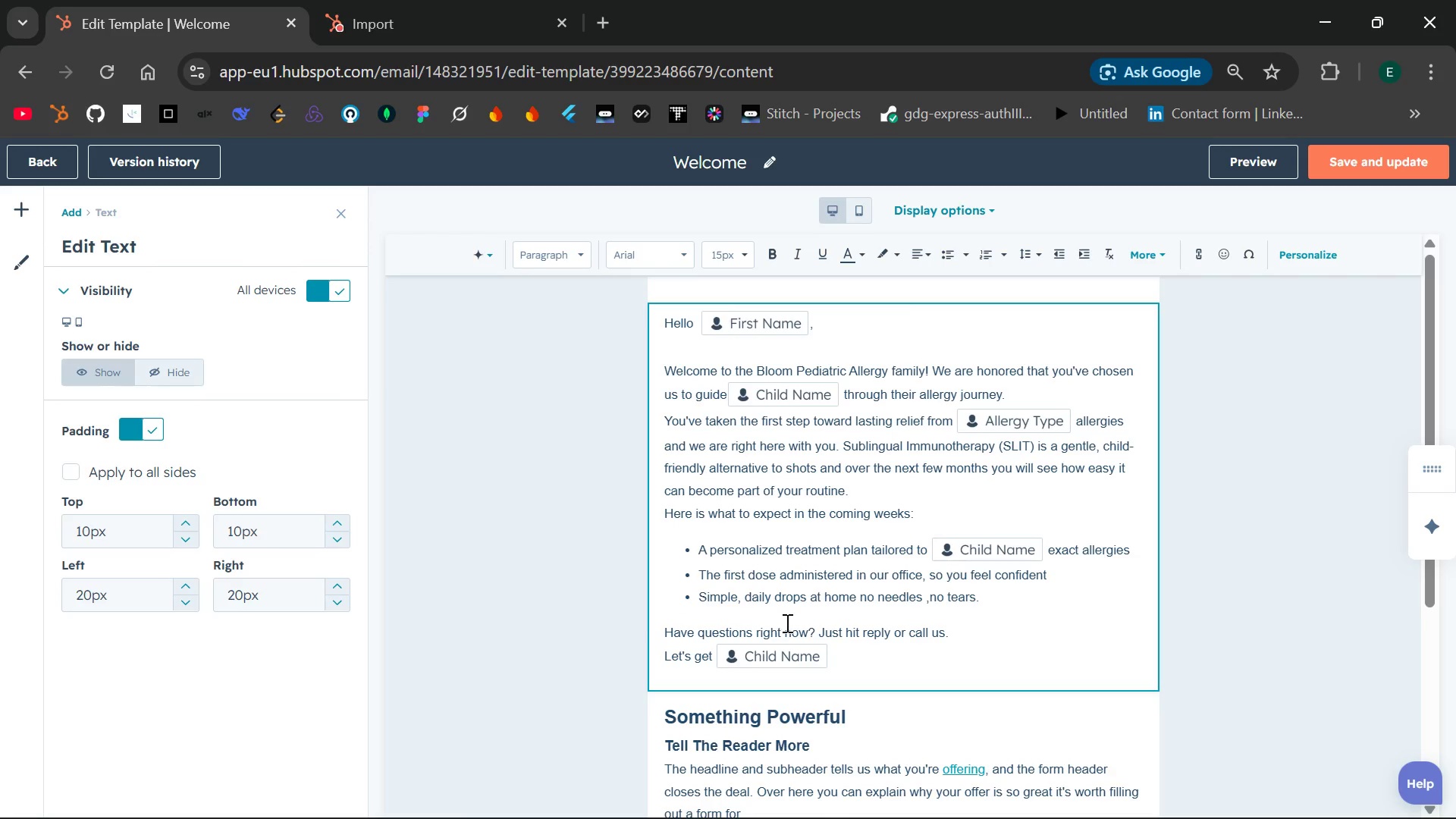 
key(Space)
 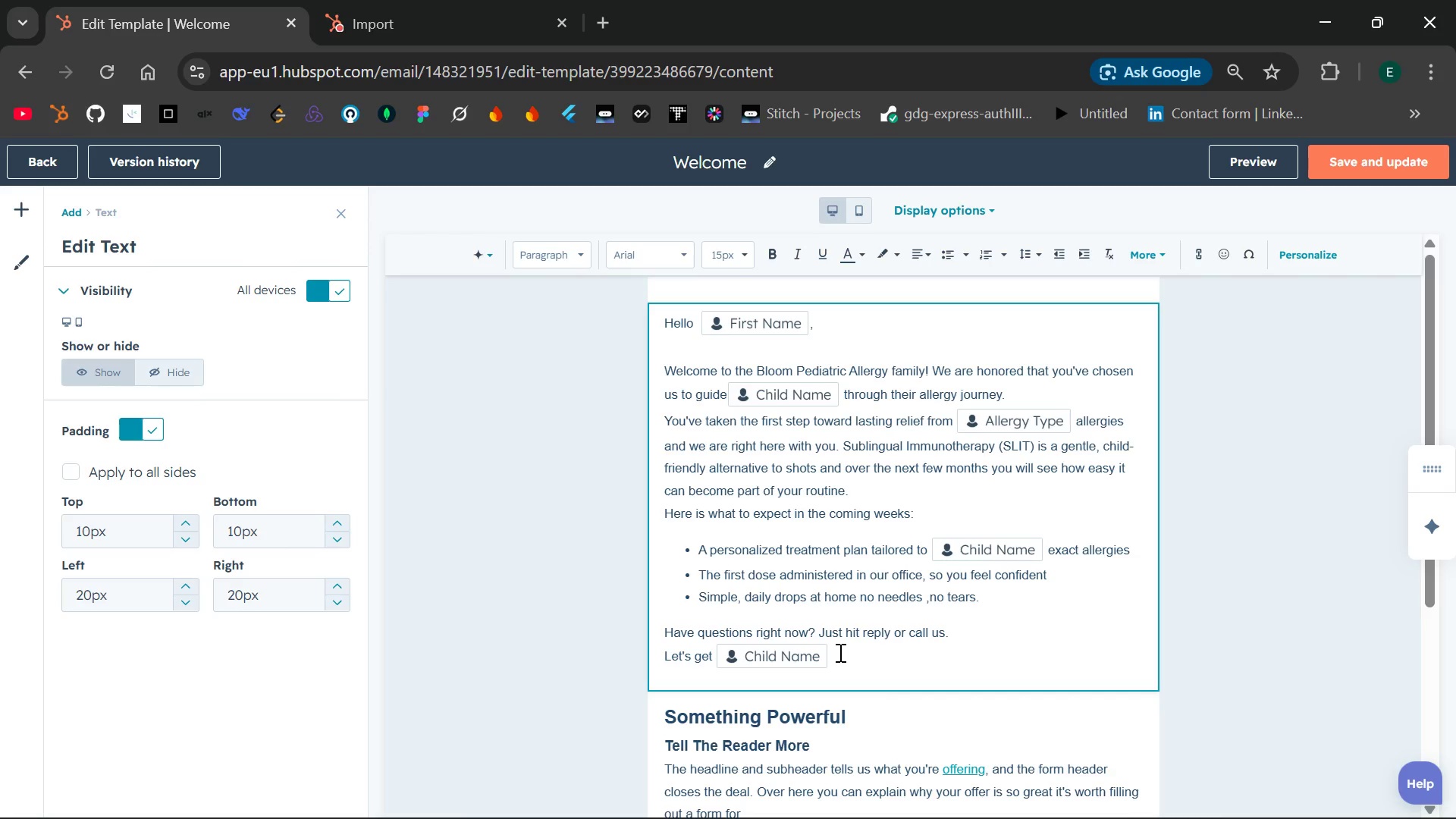 
key(B)
 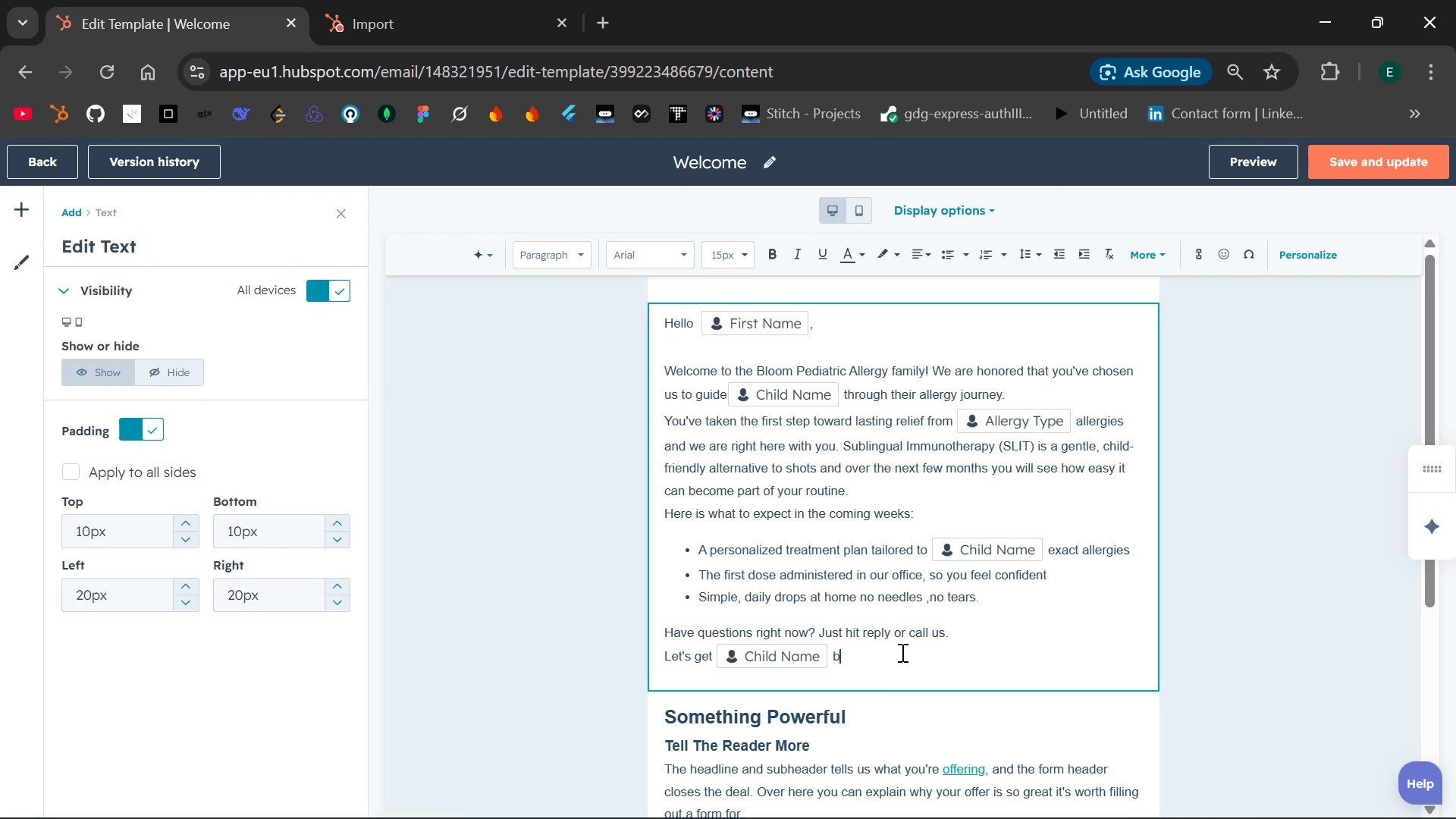 
type(reathing easier and )
 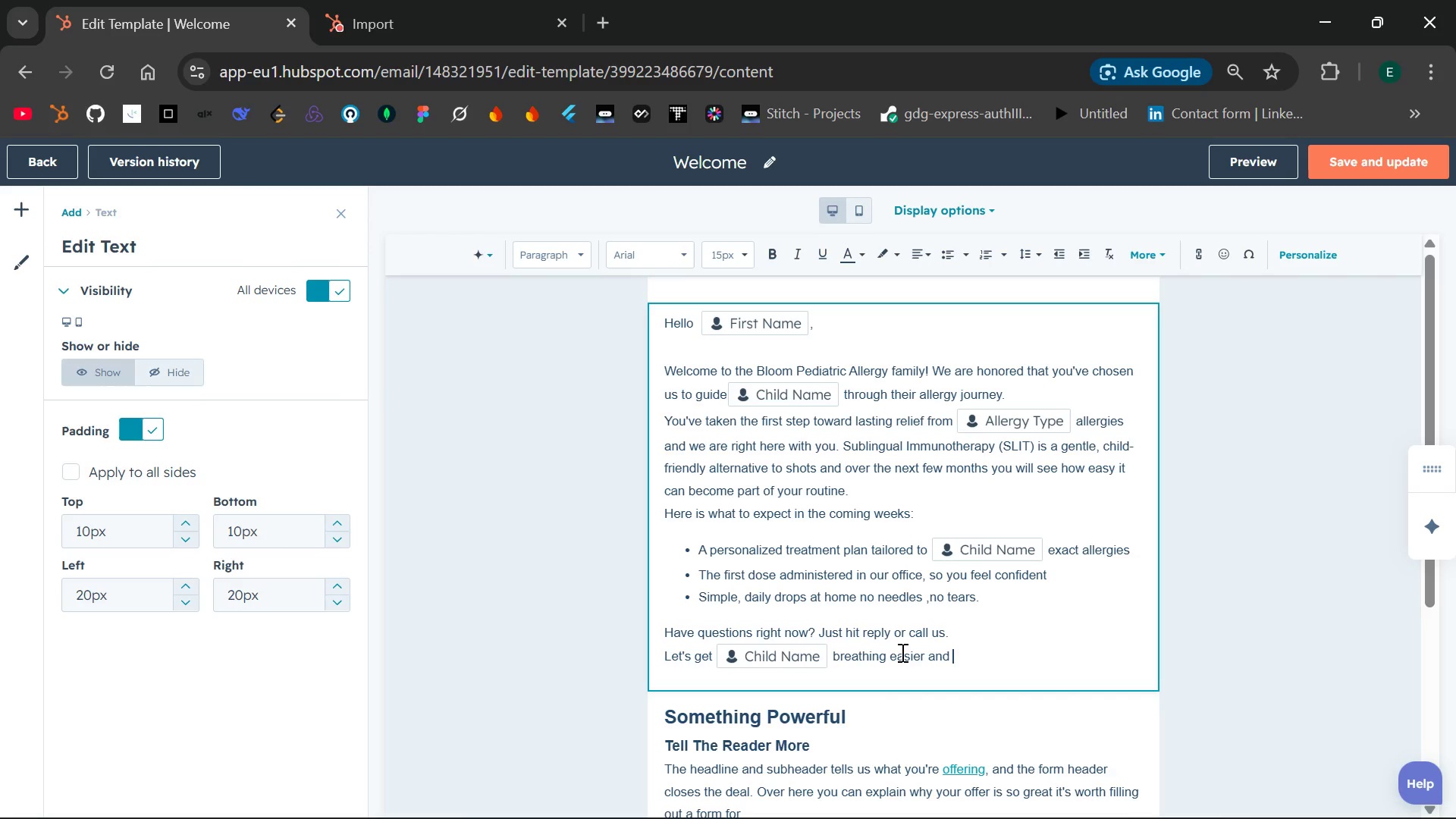 
key(P)
 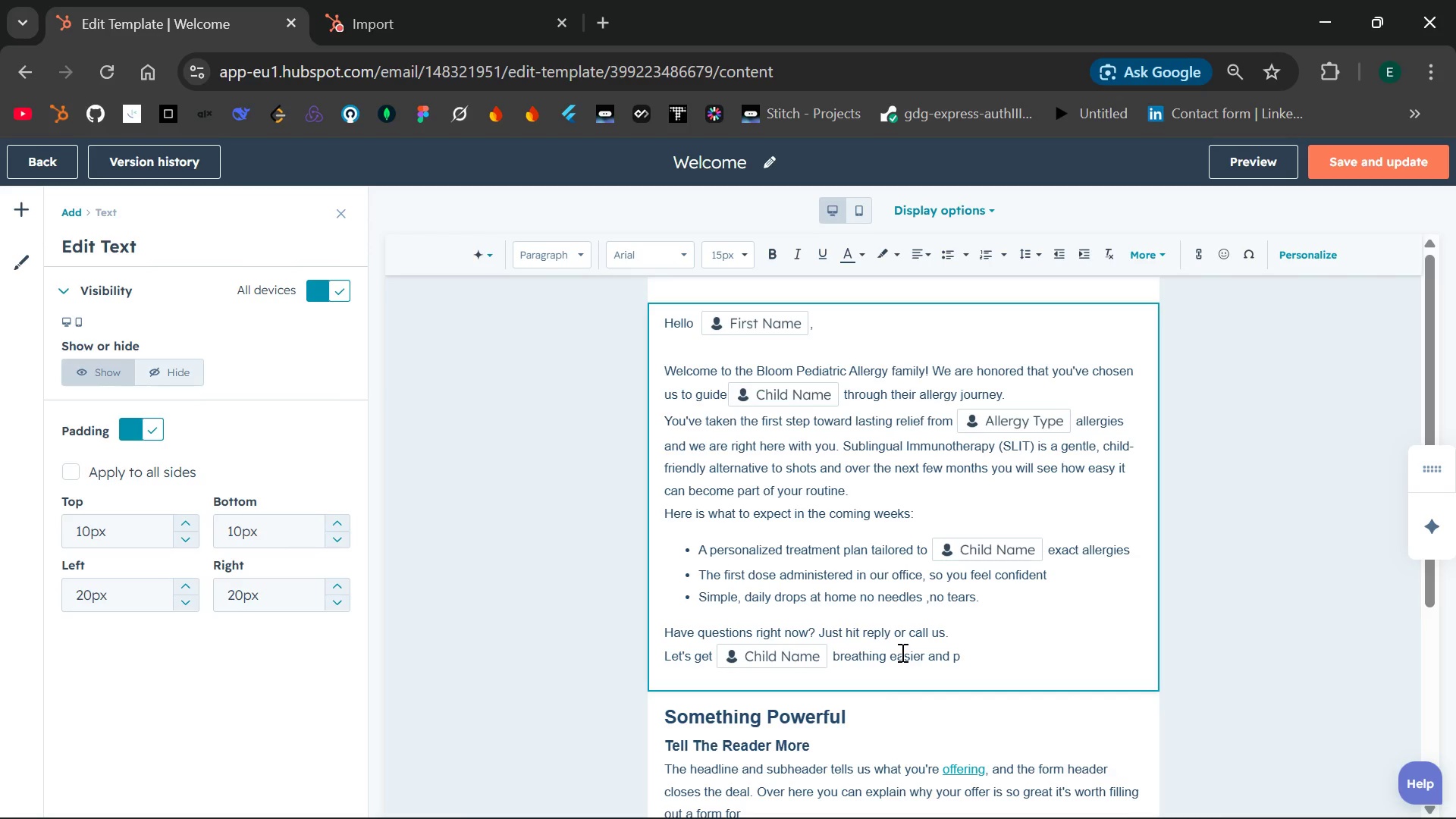 
wait(5.5)
 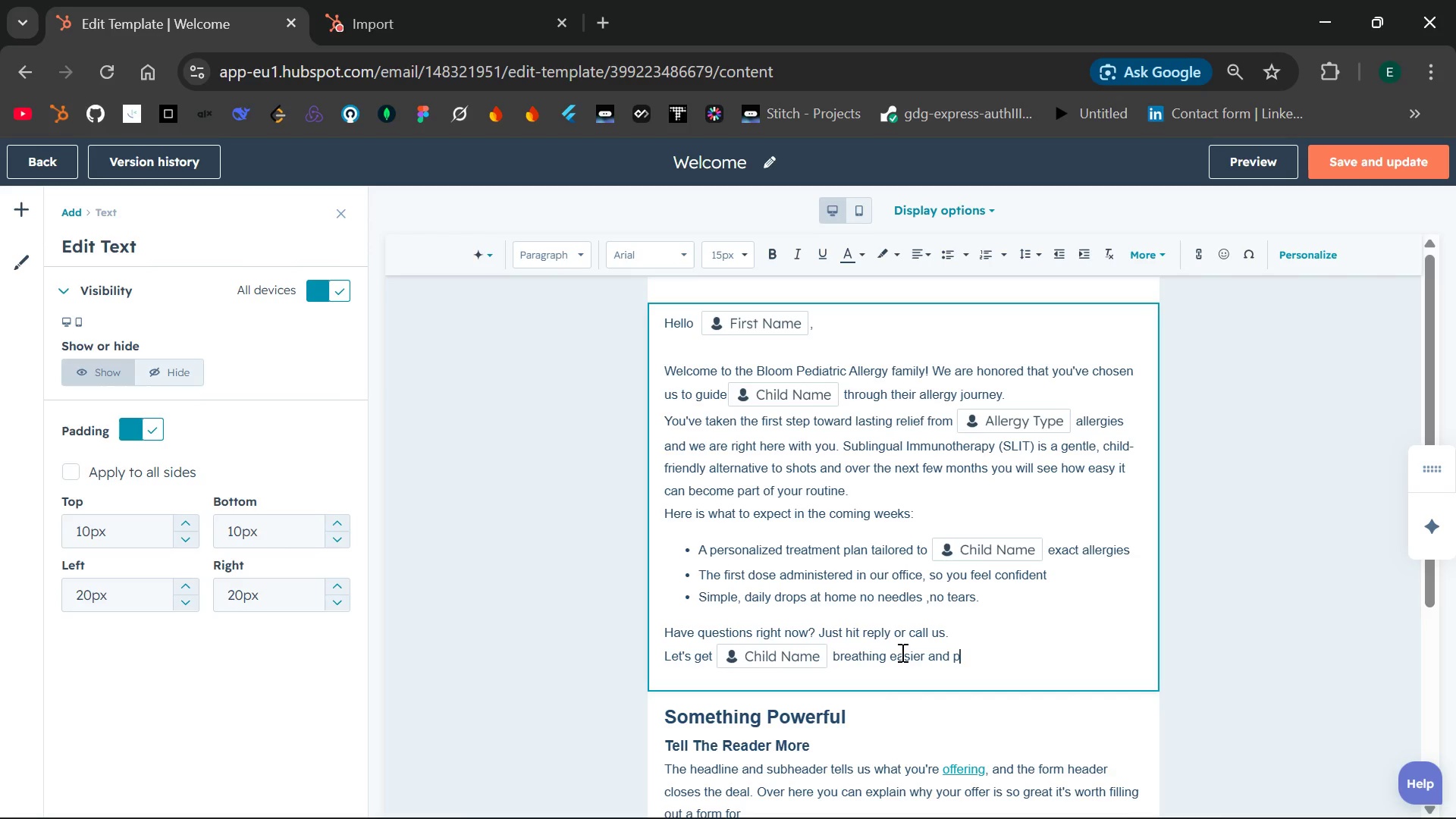 
key(L)
 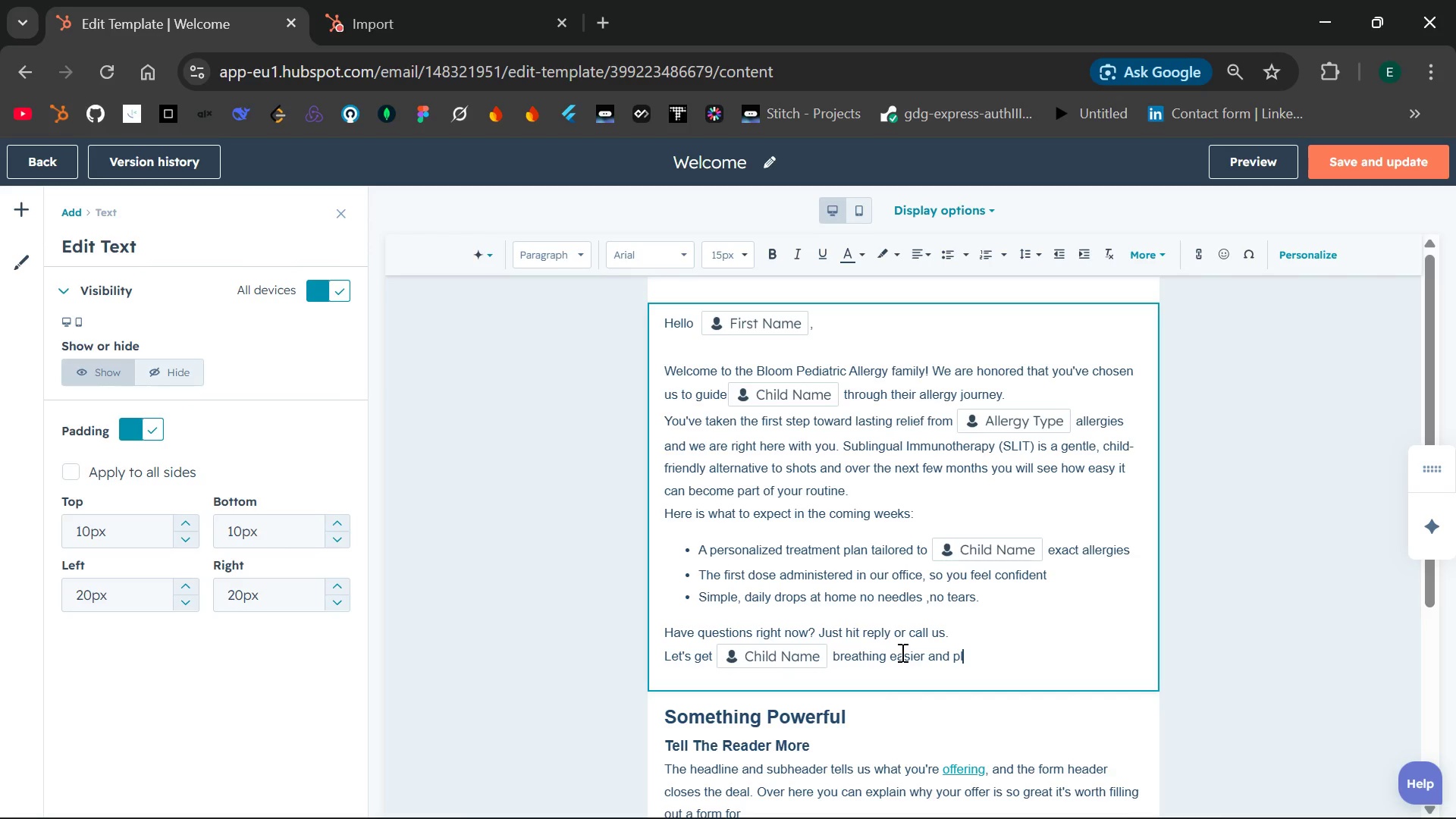 
type(ay)
 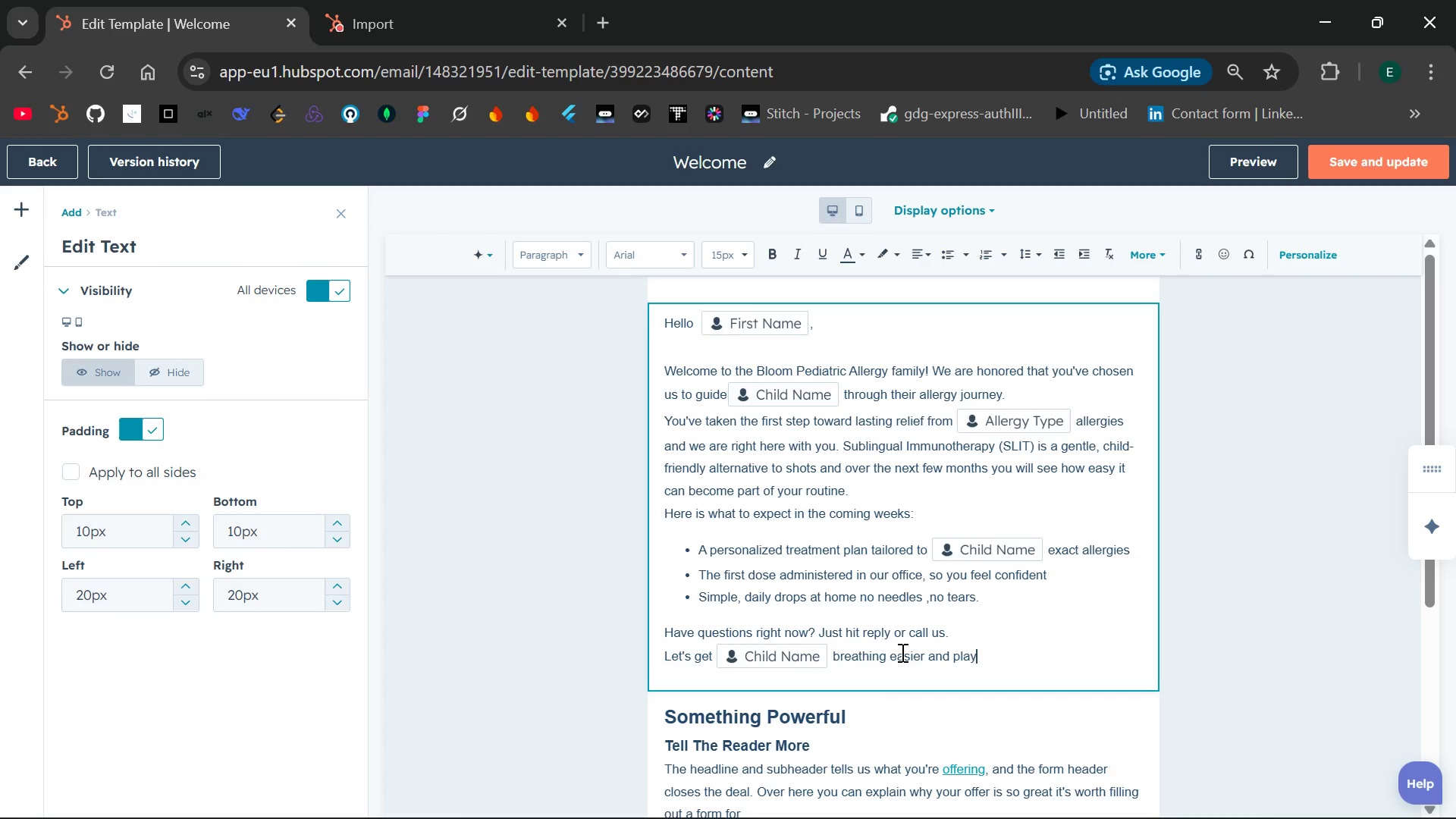 
wait(7.56)
 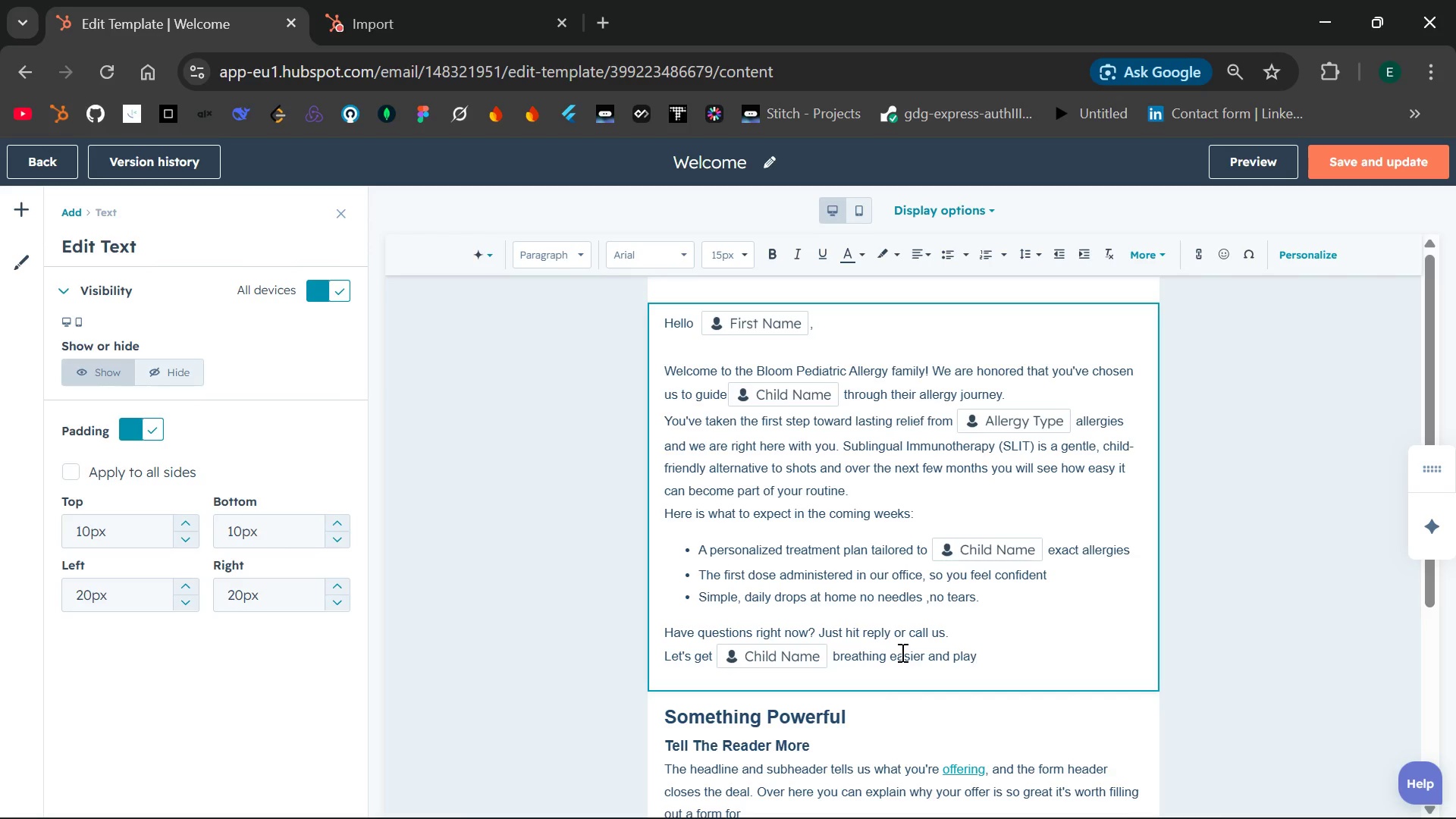 
type(ing harder)
 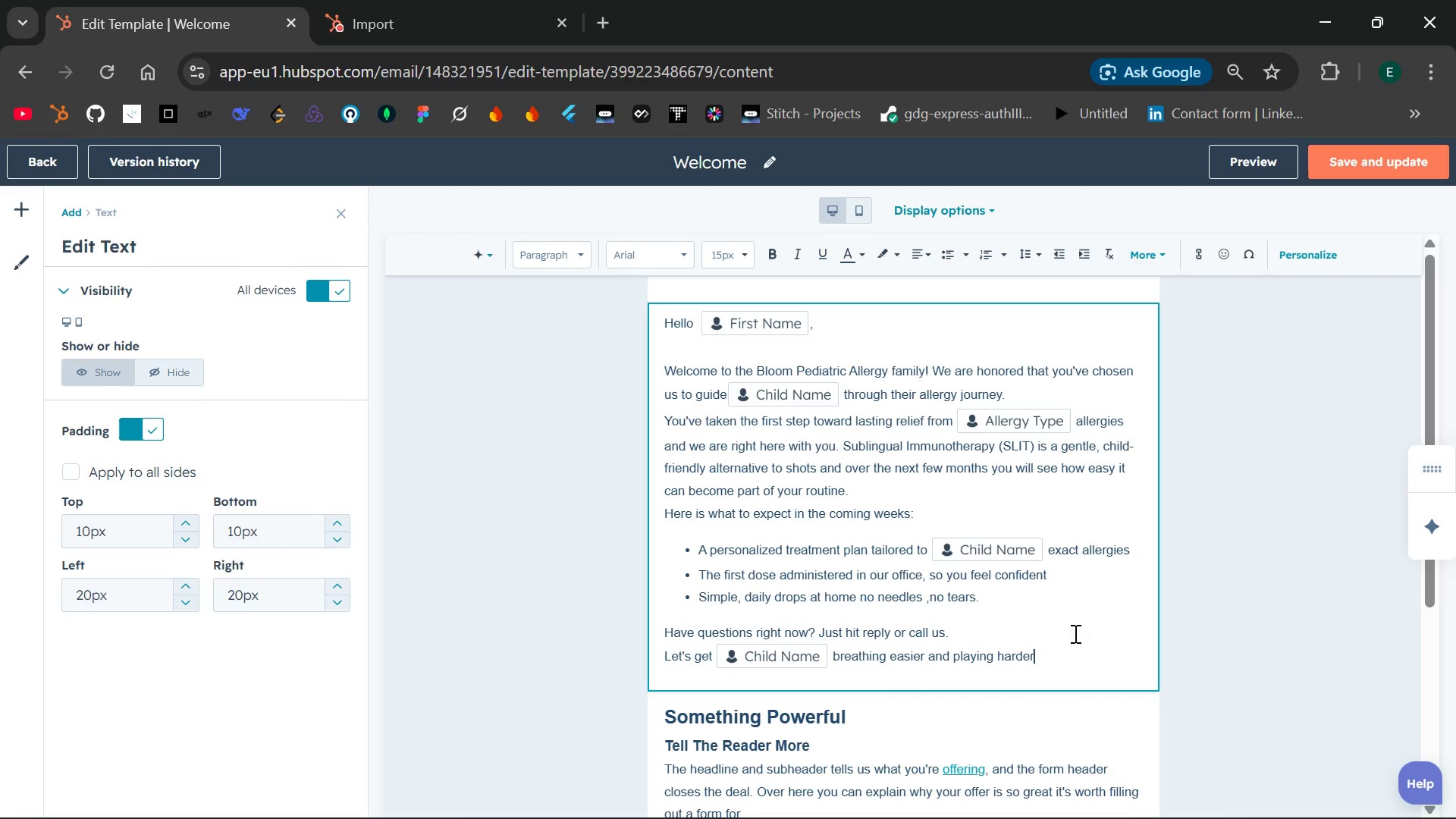 
wait(12.72)
 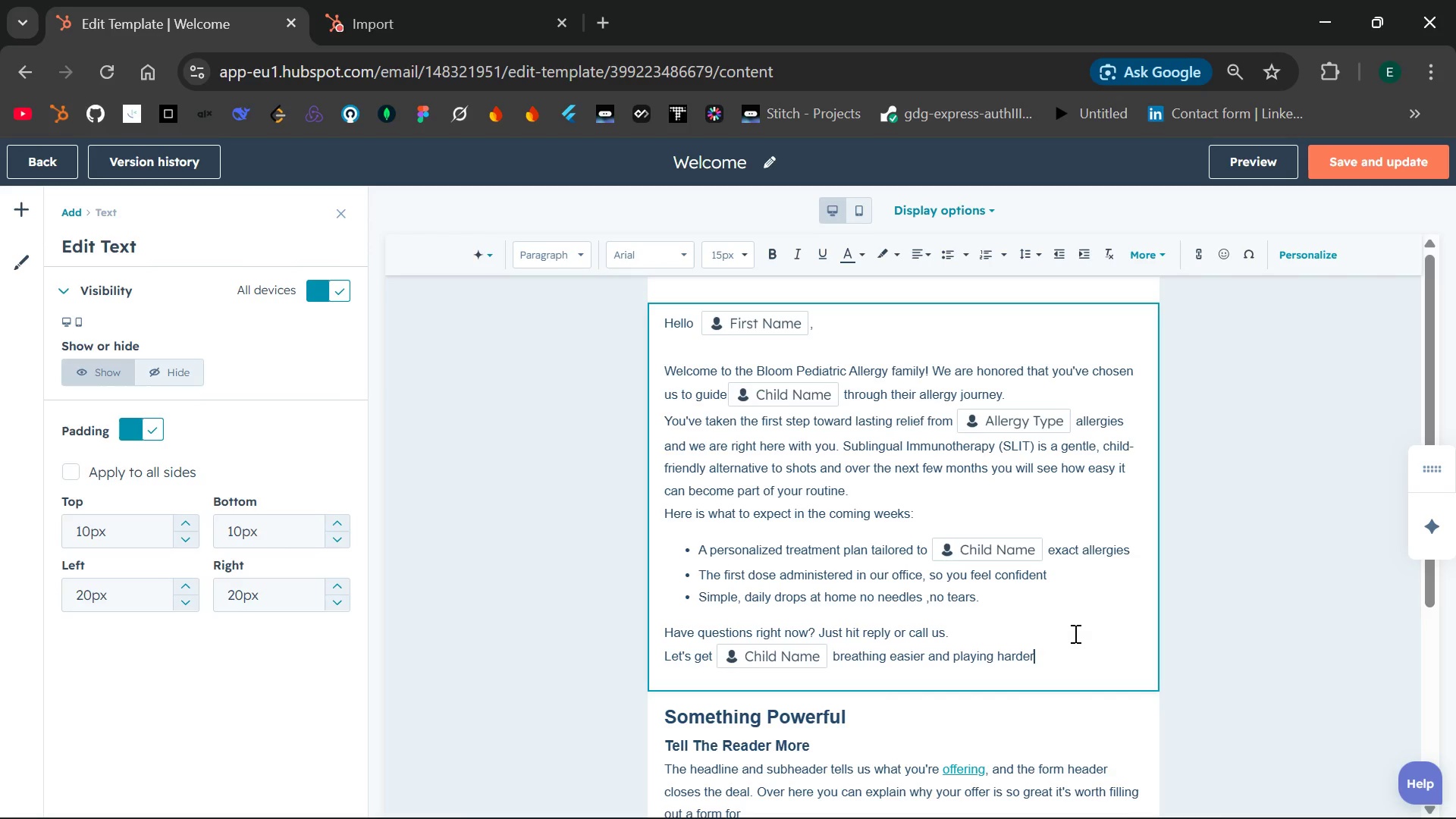 
key(Space)
 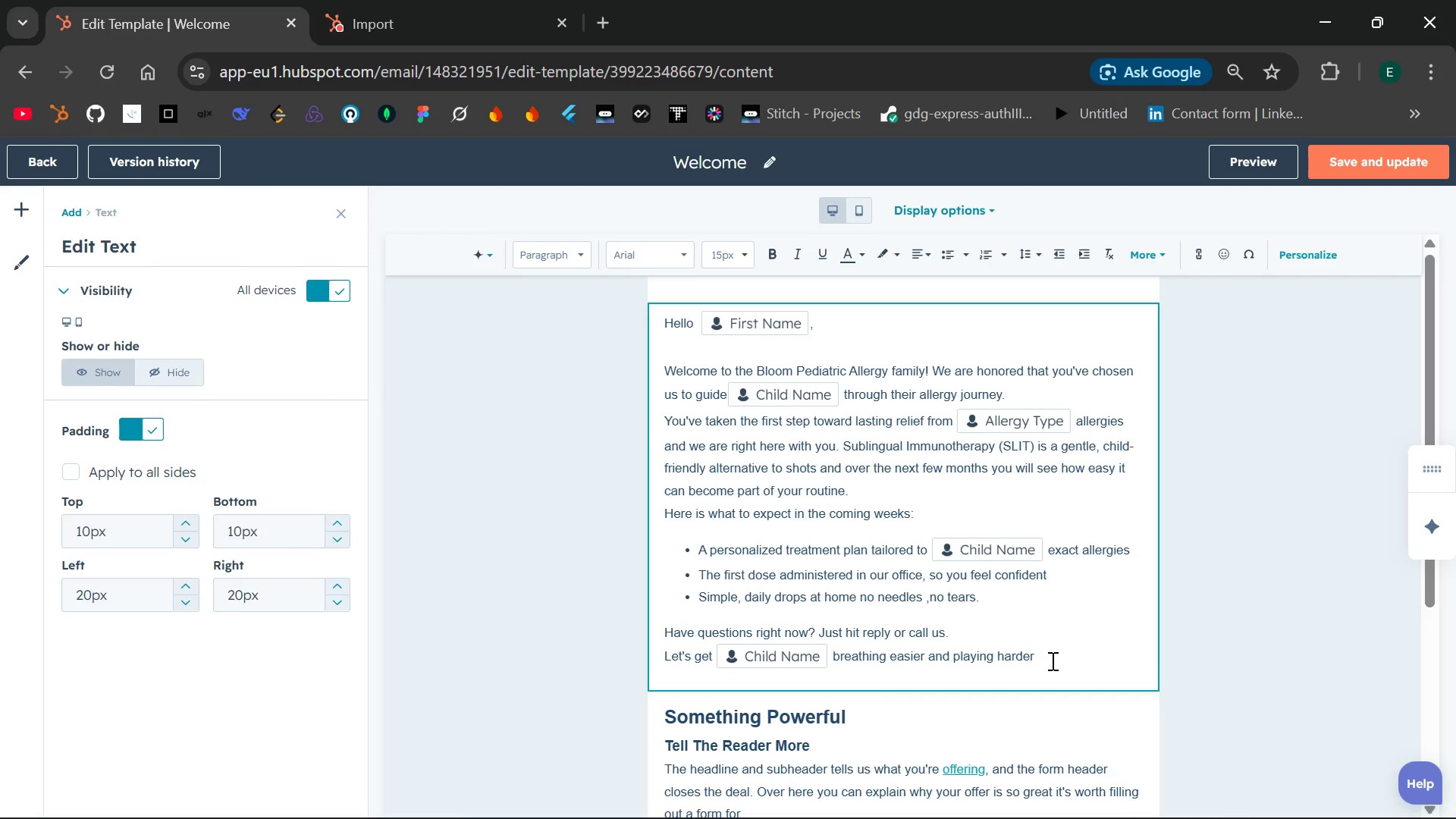 
key(Period)
 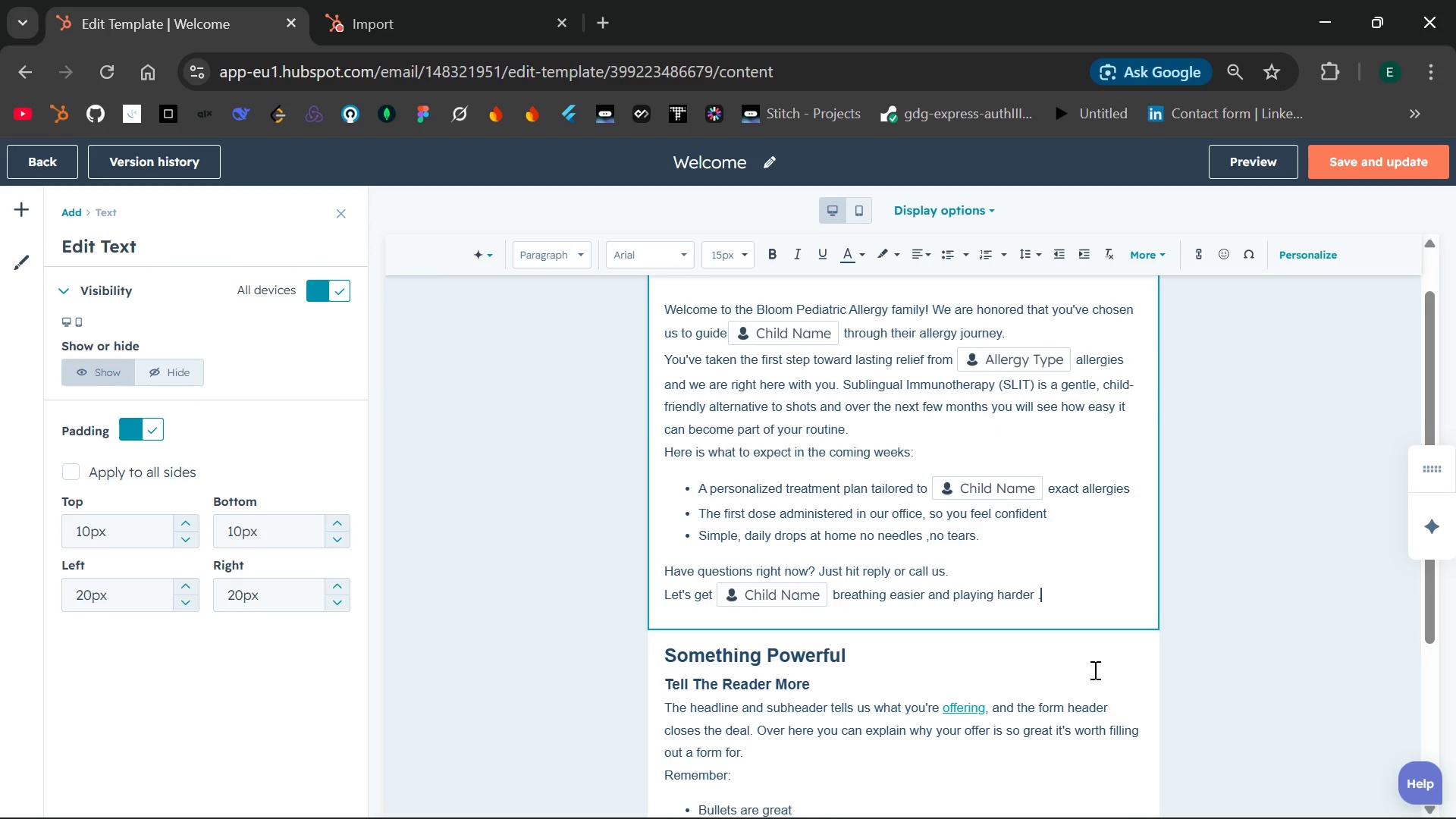 
wait(10.58)
 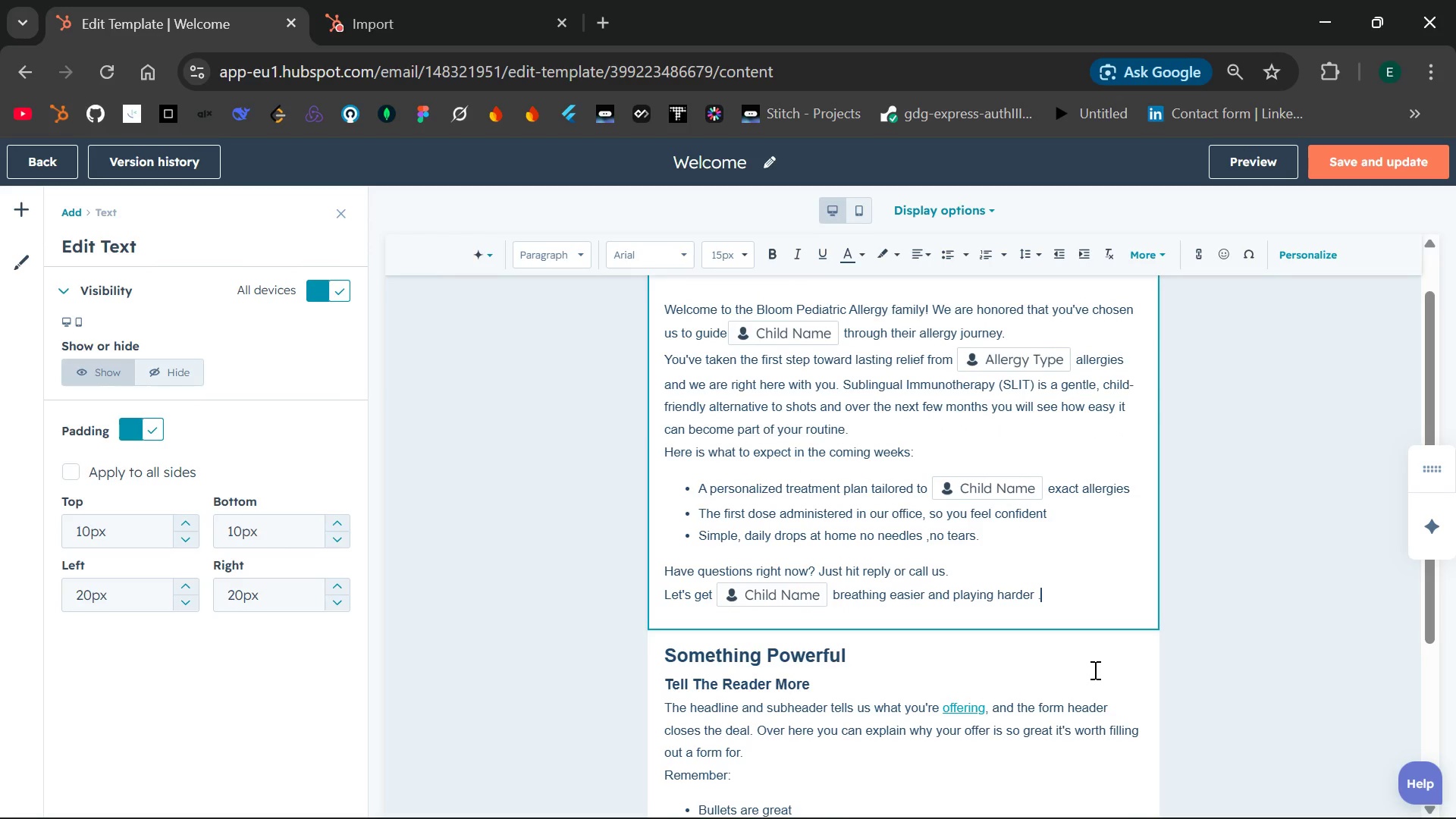 
key(Enter)
 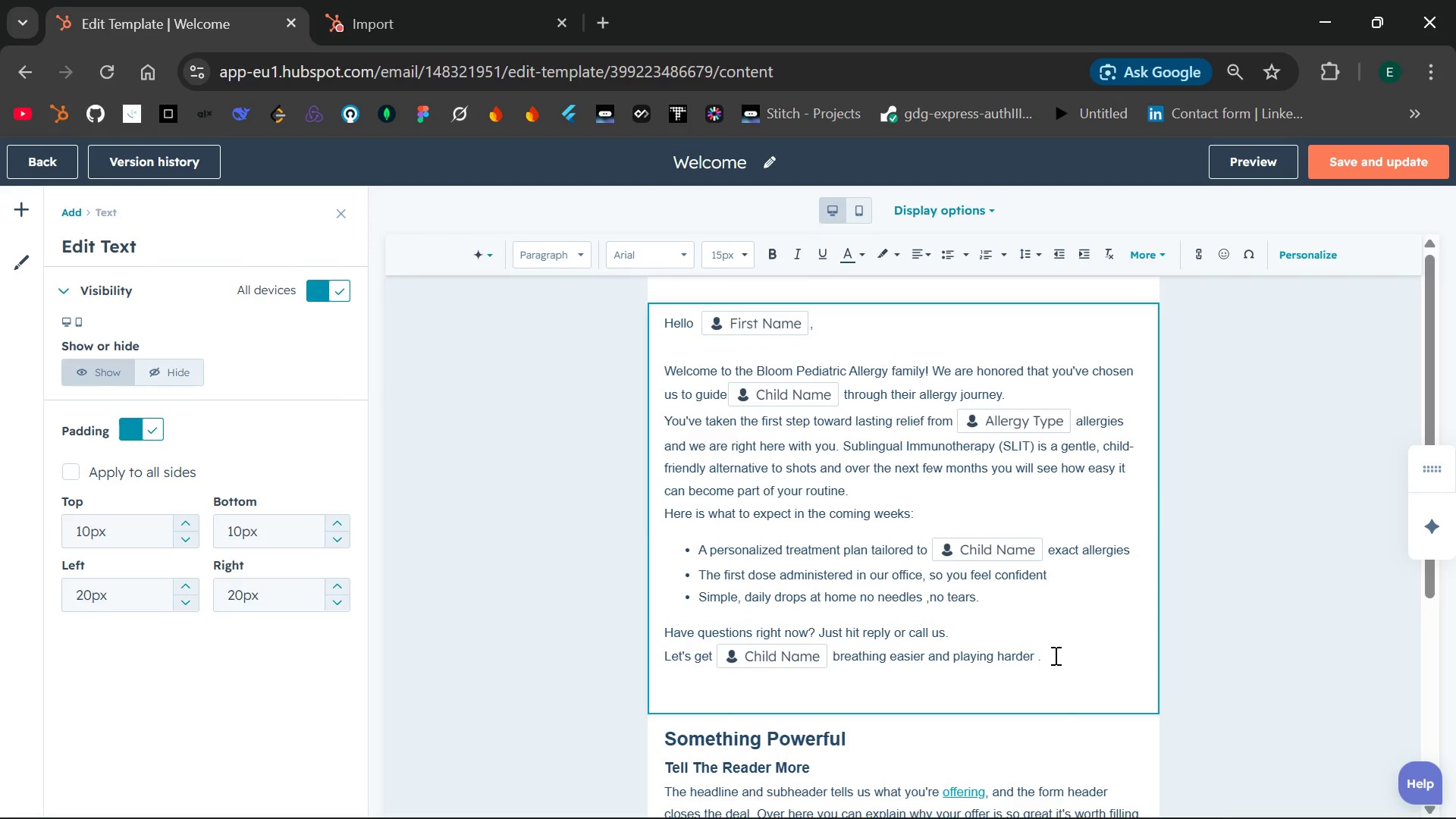 
type(With )
 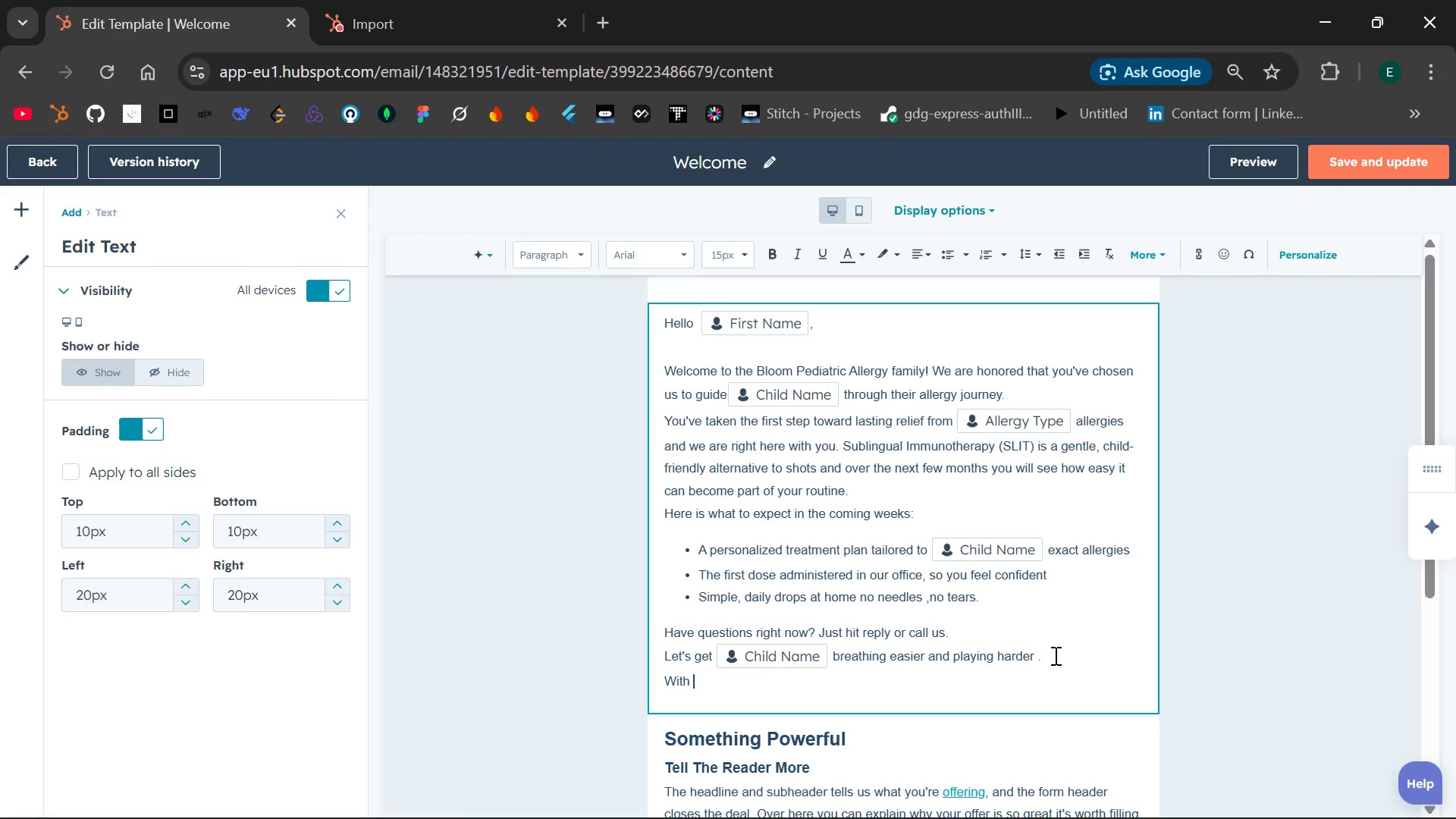 
type(care)
 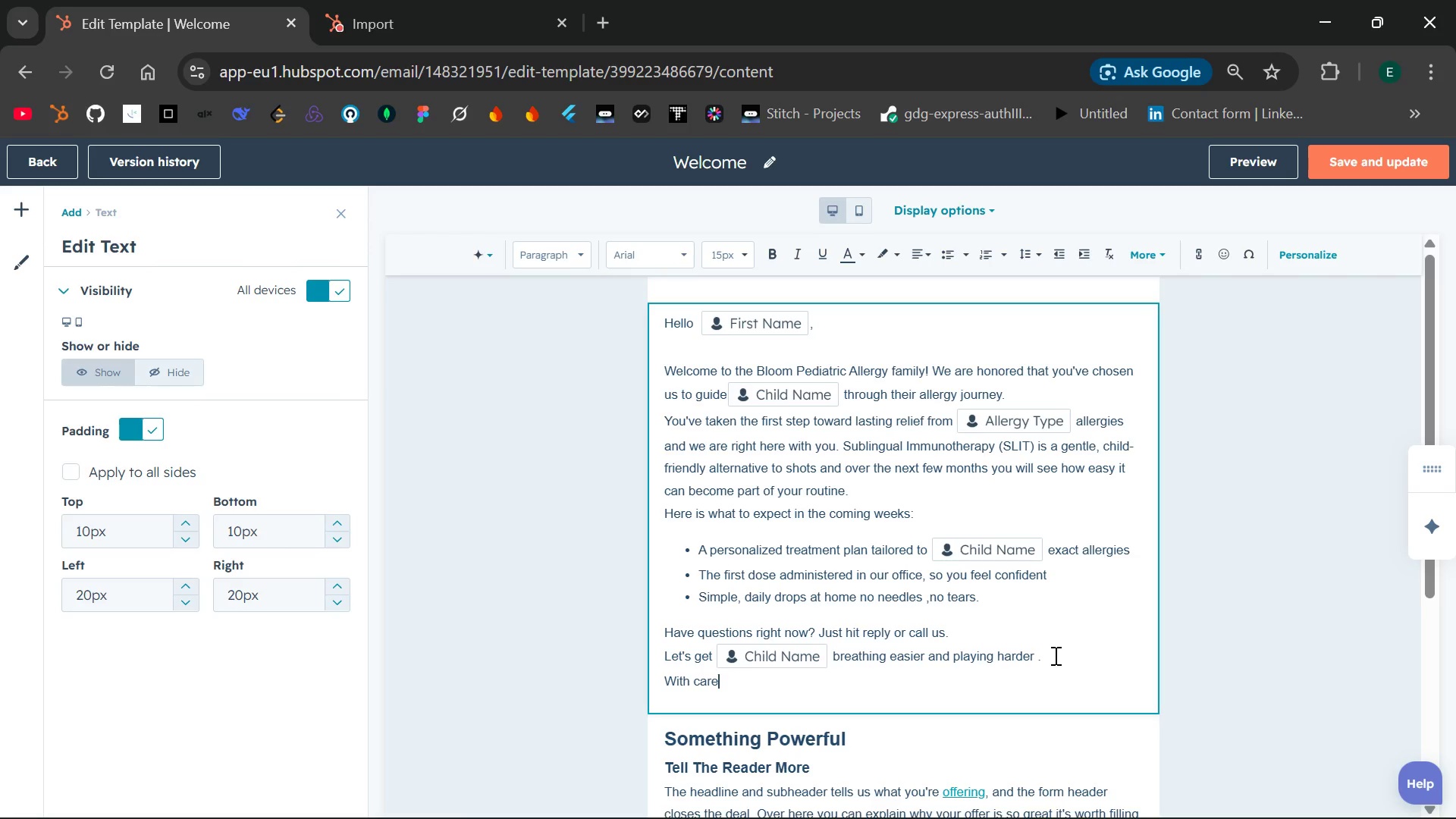 
wait(7.56)
 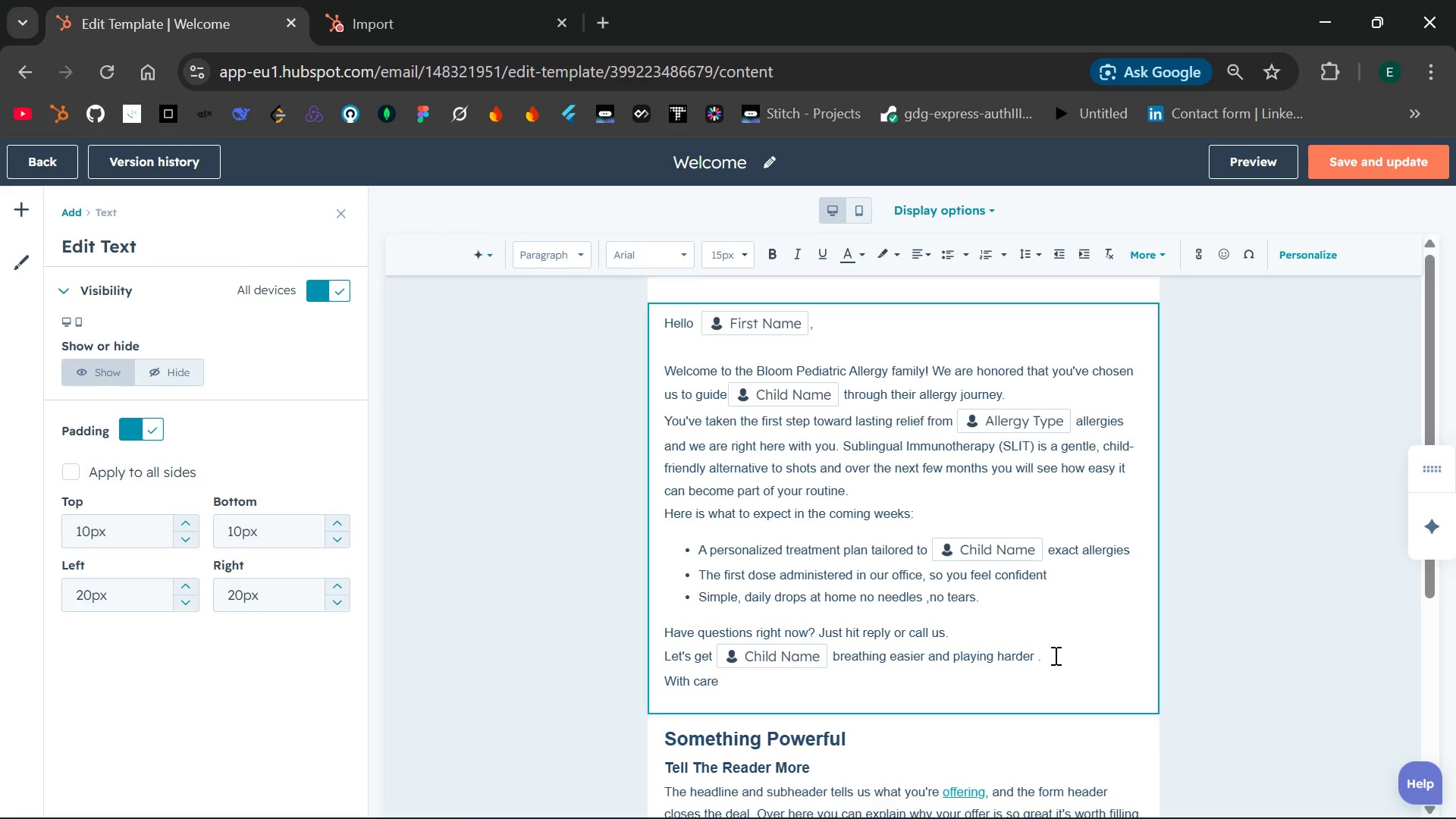 
key(Comma)
 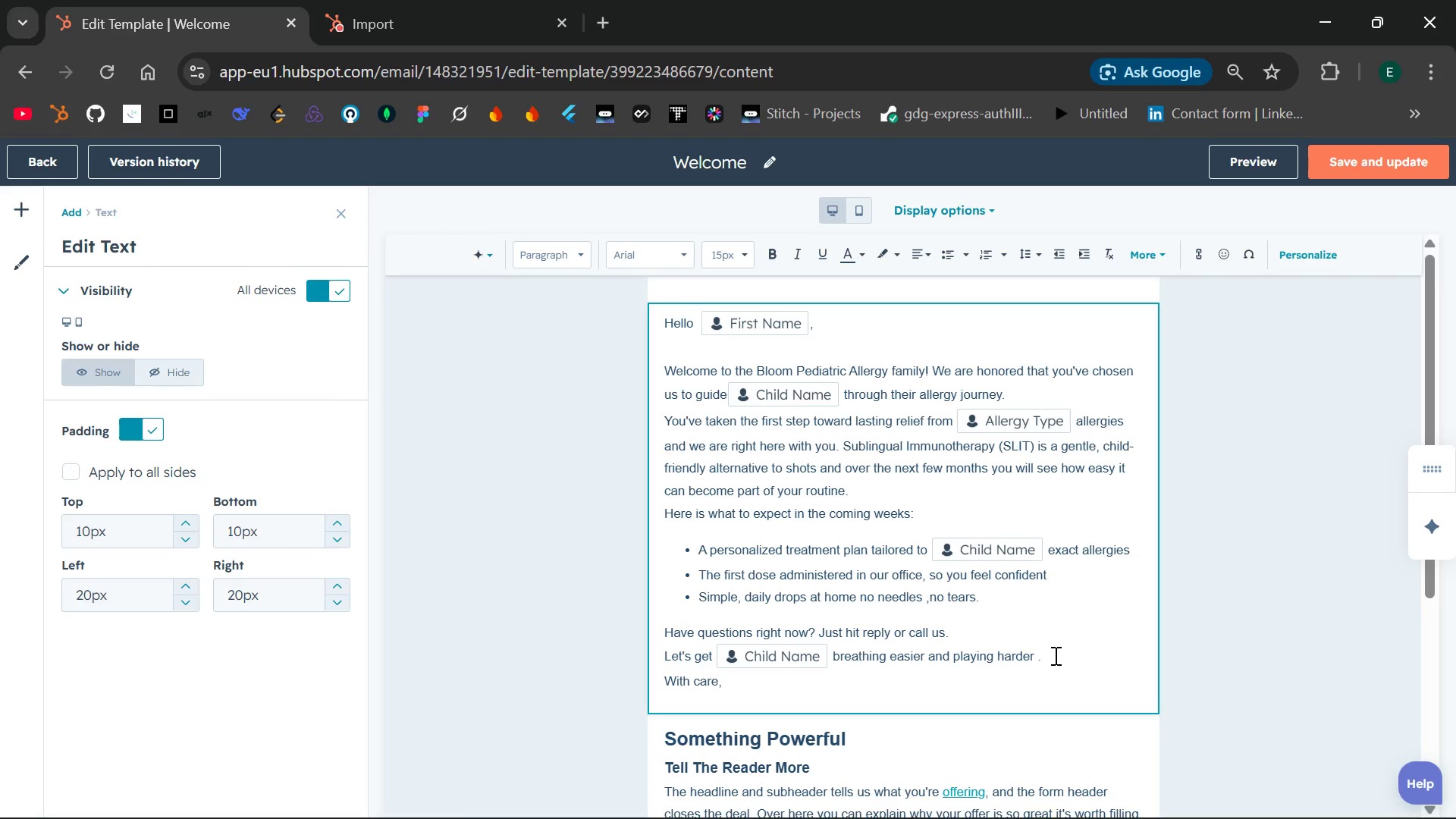 
key(Enter)
 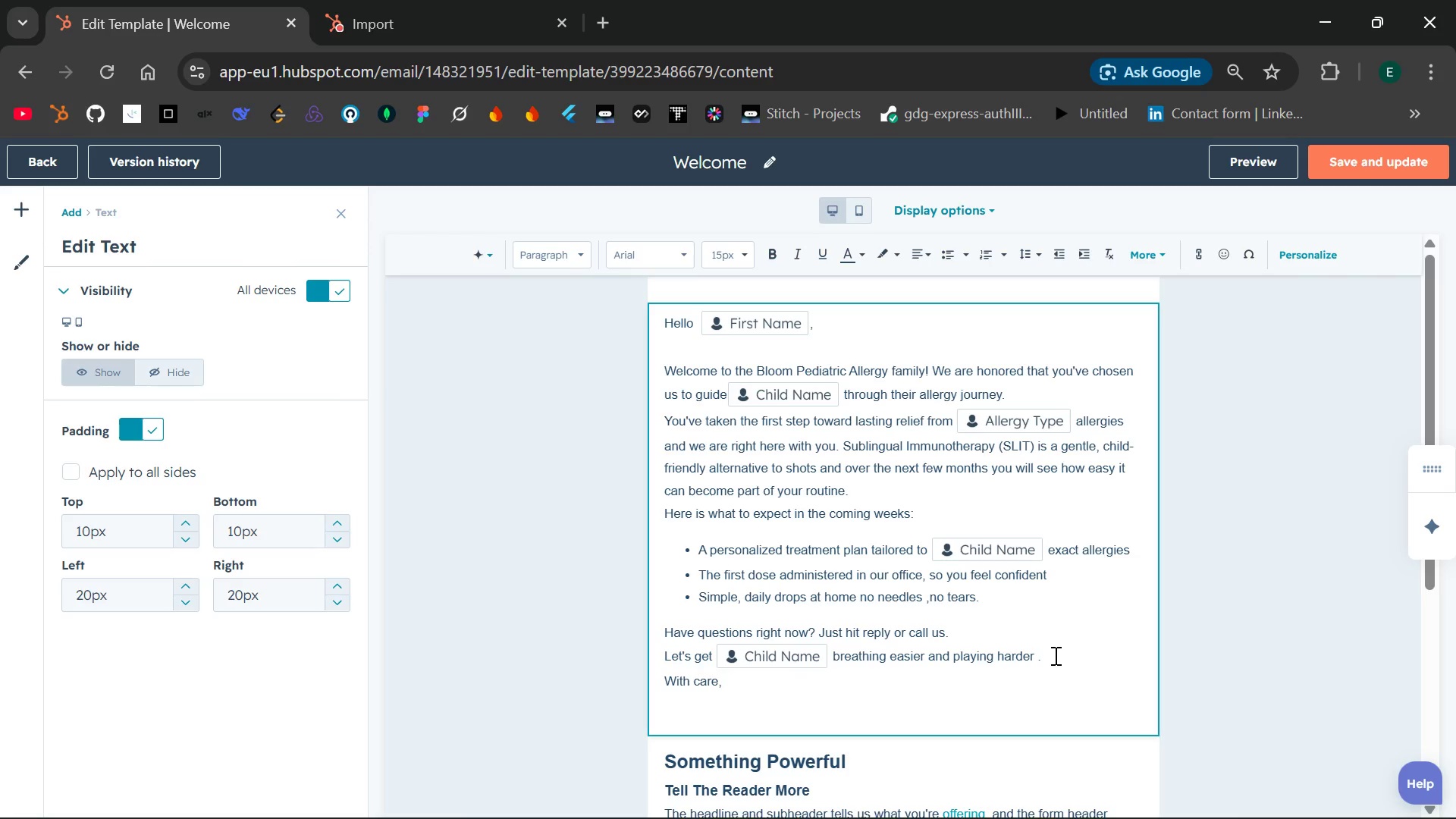 
type(The Bloom Team)
 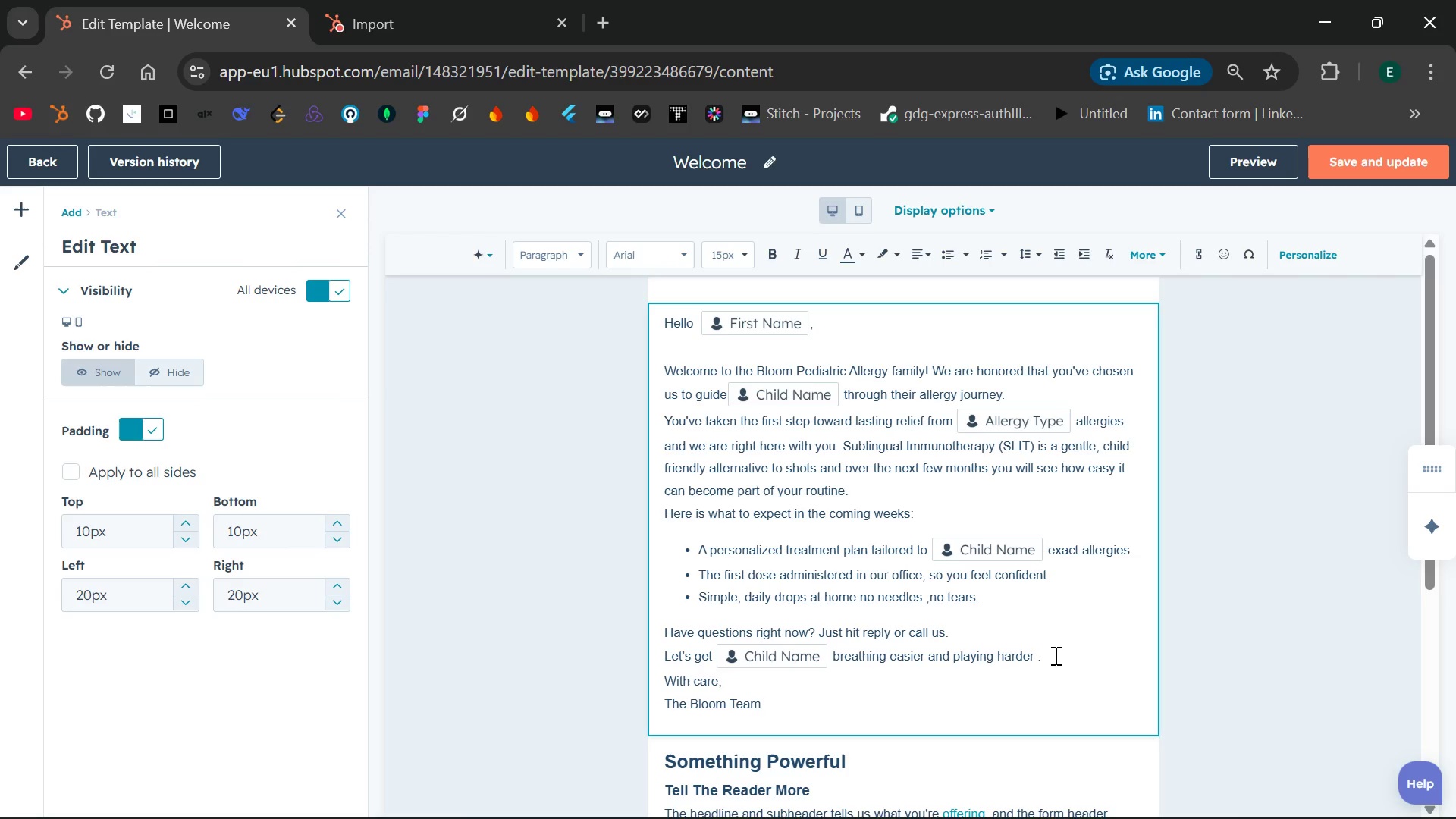 
wait(5.5)
 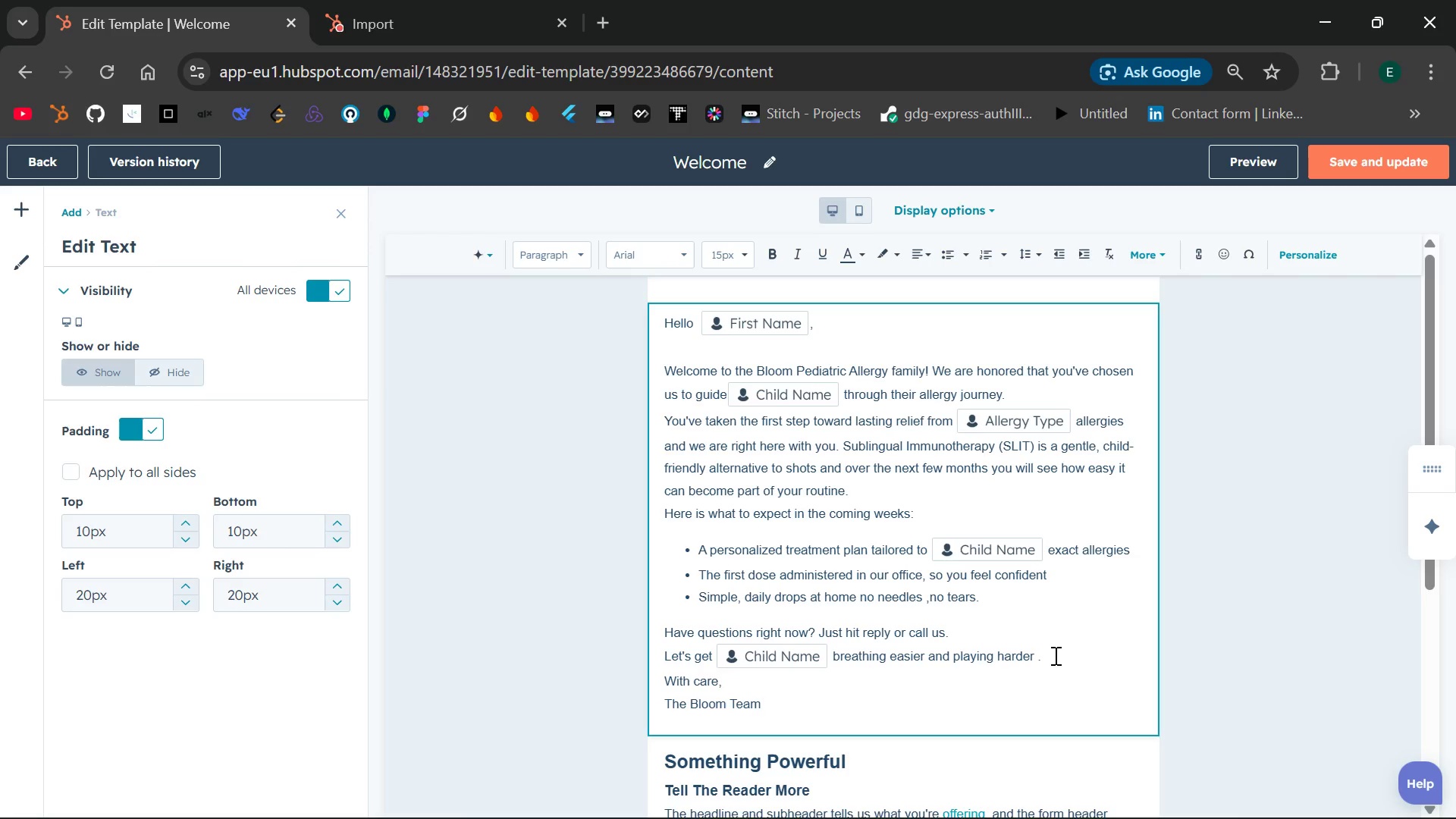 
key(Enter)
 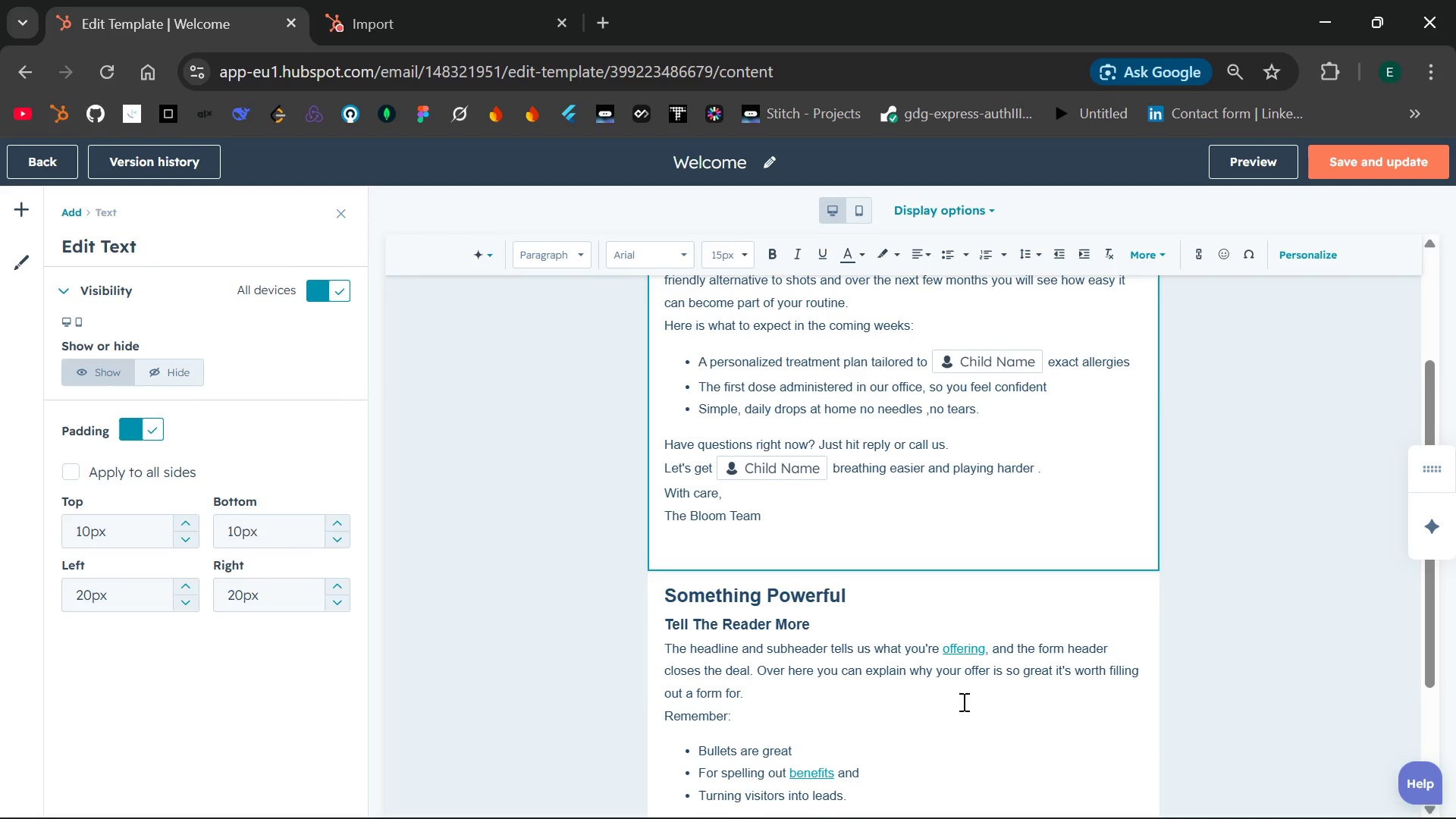 
wait(5.14)
 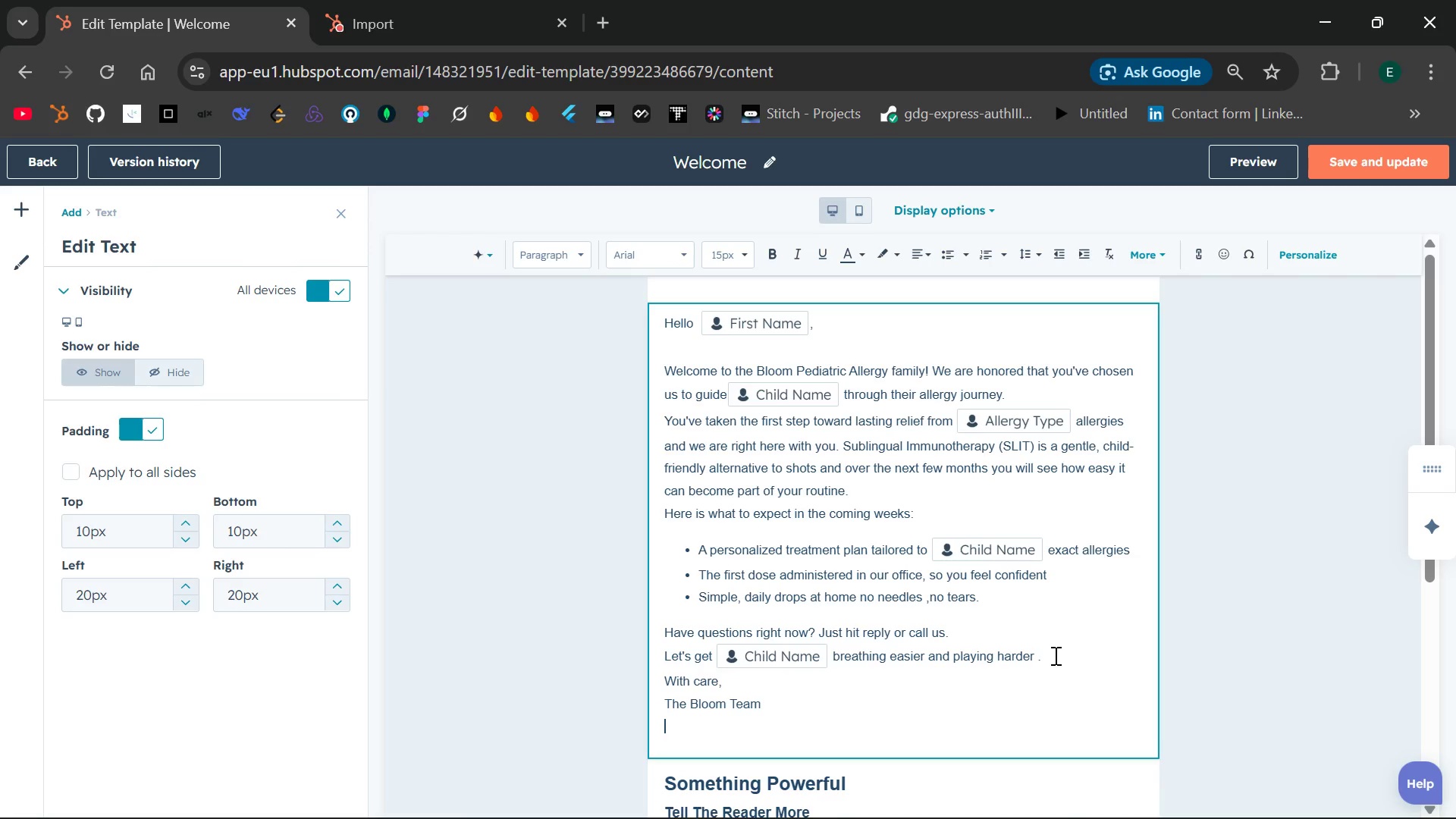 
left_click([867, 576])
 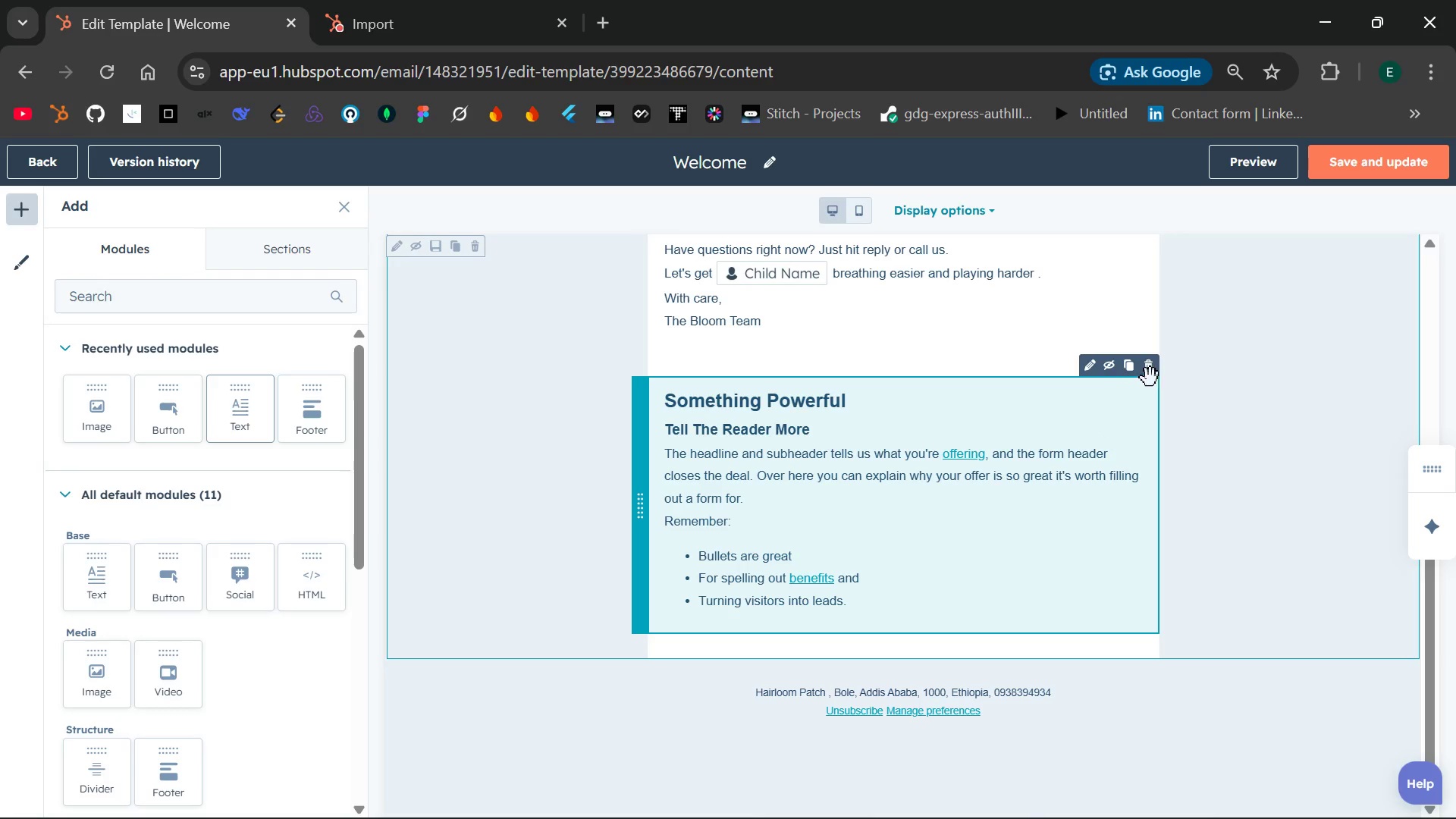 
left_click([1151, 371])
 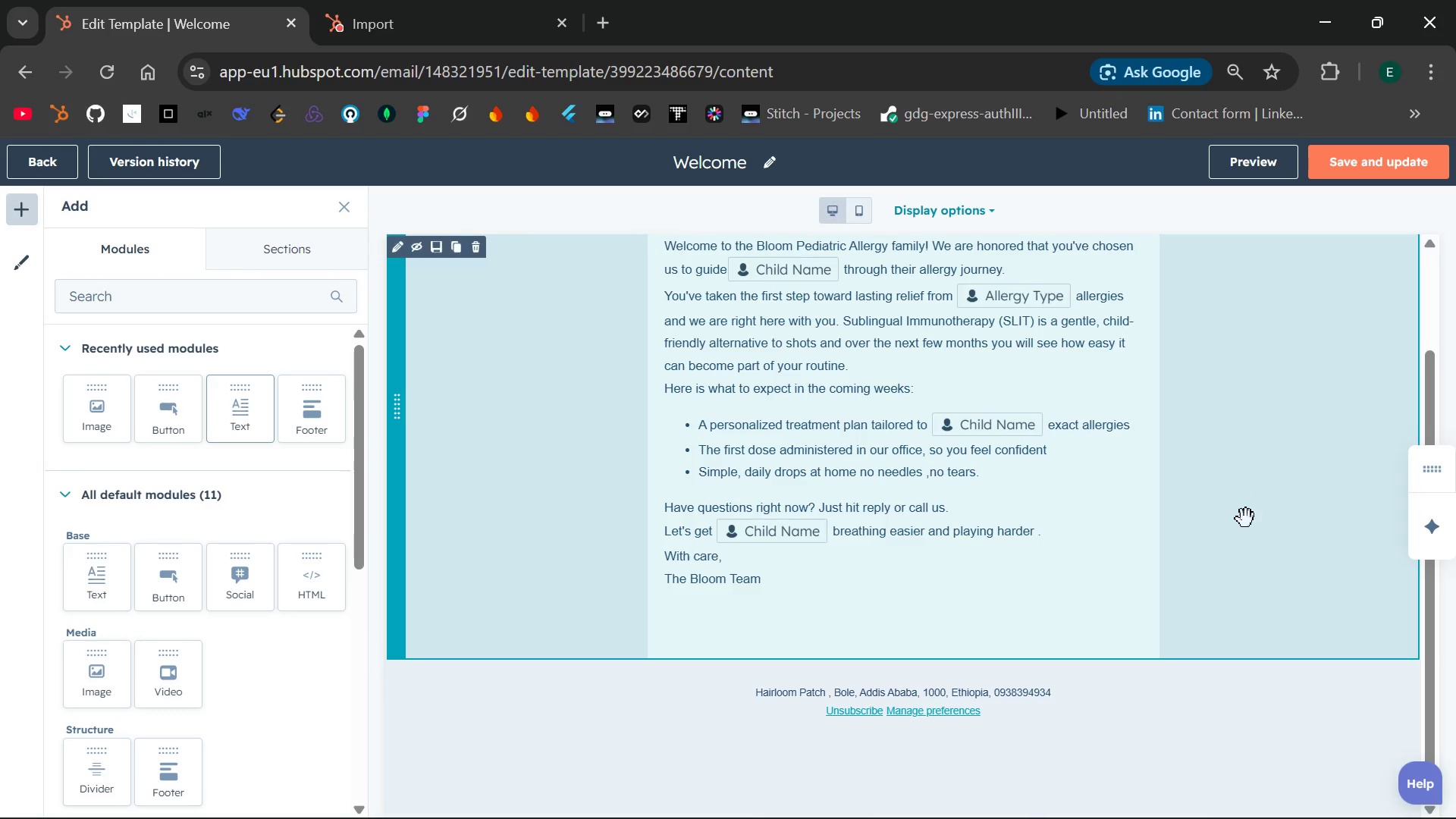 
left_click([1246, 519])
 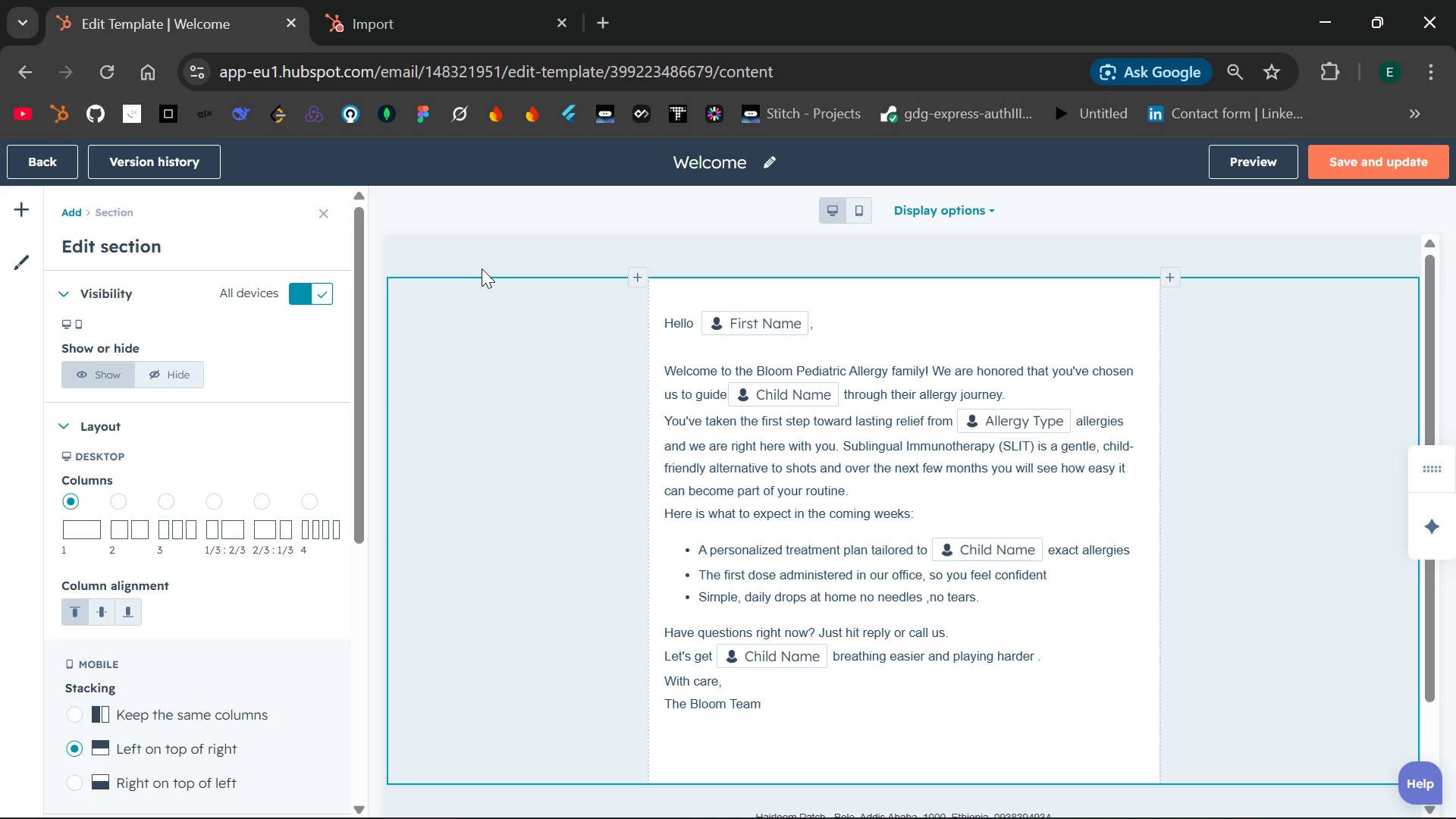 
wait(13.02)
 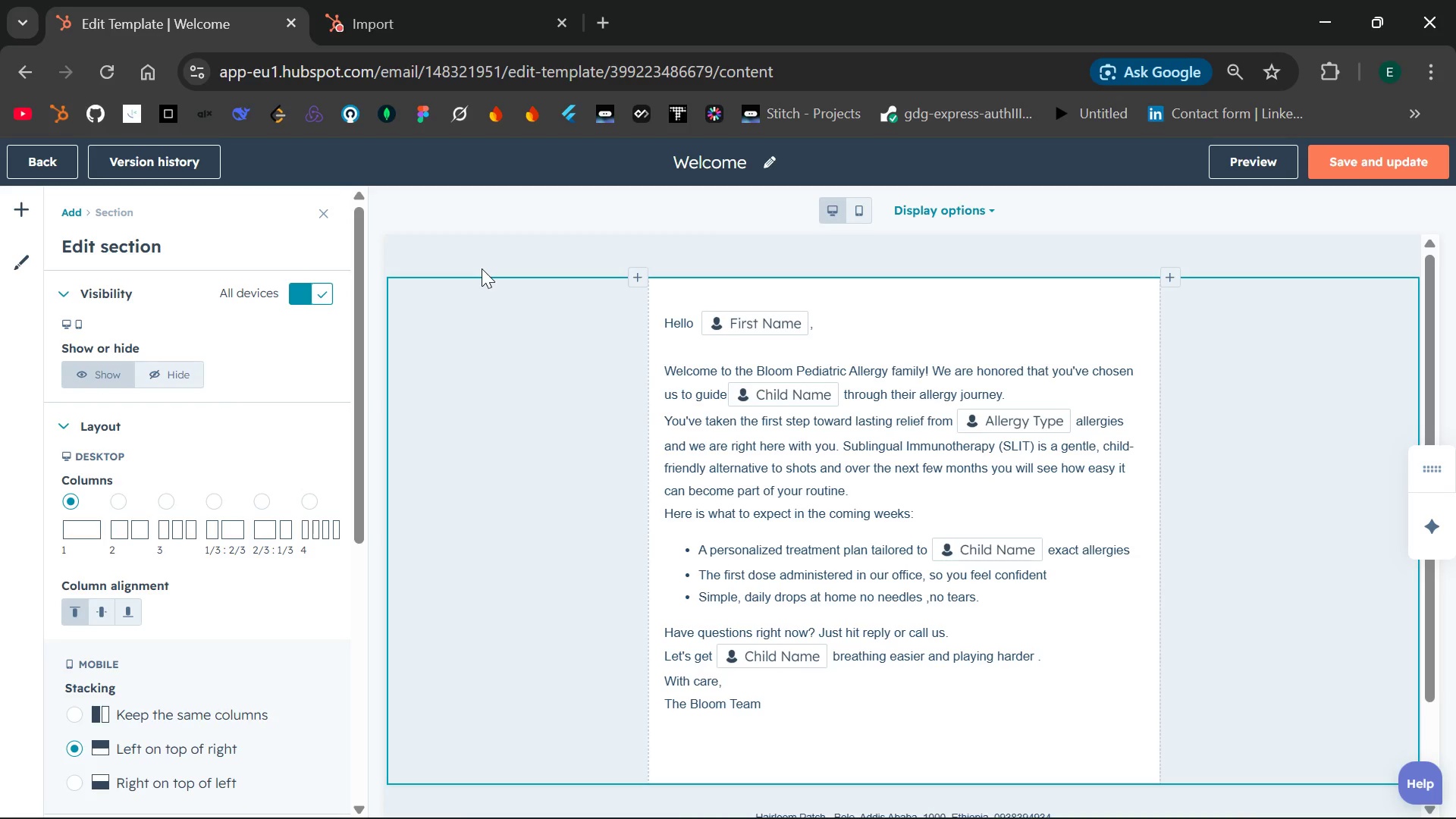 
left_click([24, 208])
 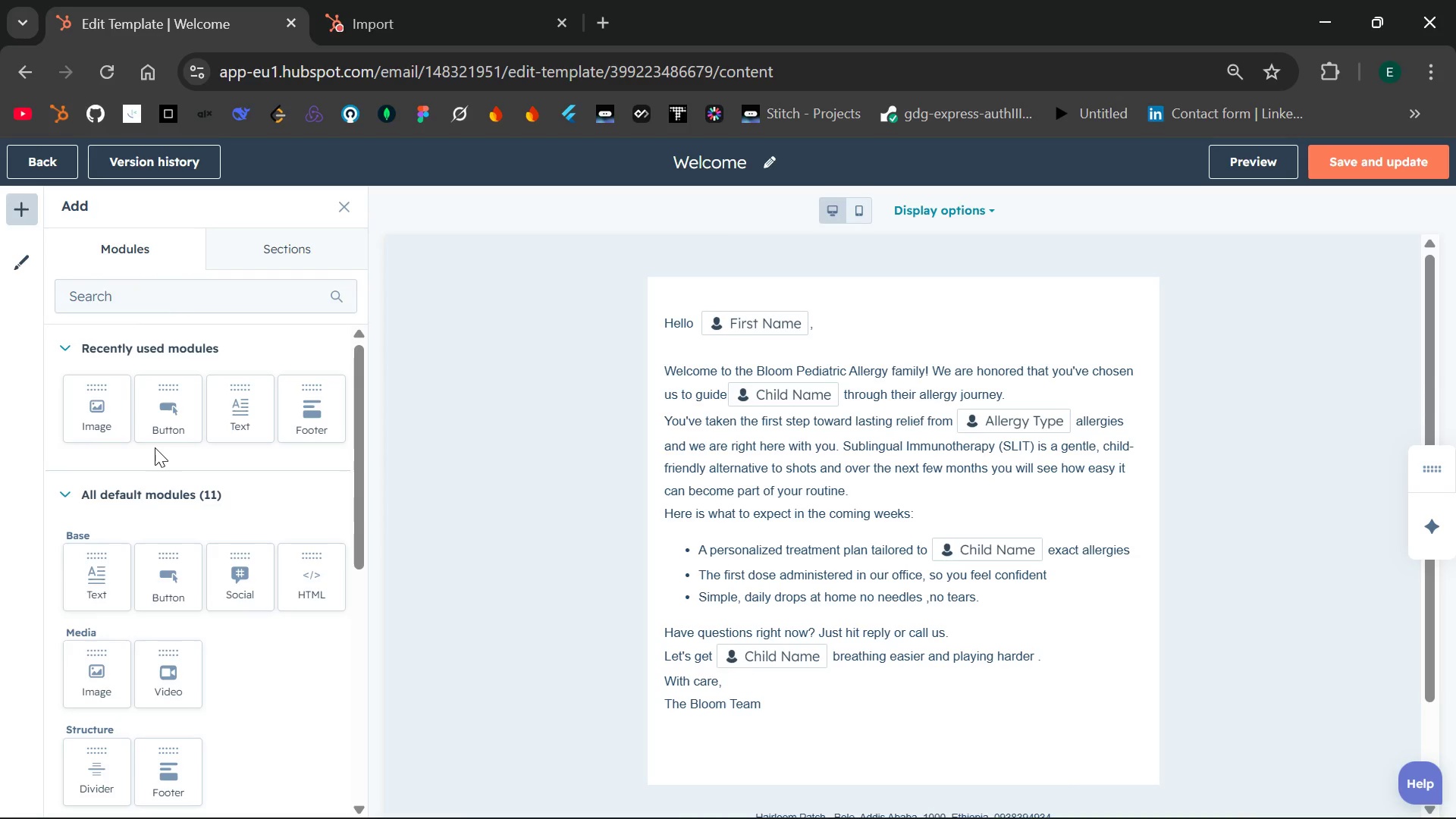 
wait(14.08)
 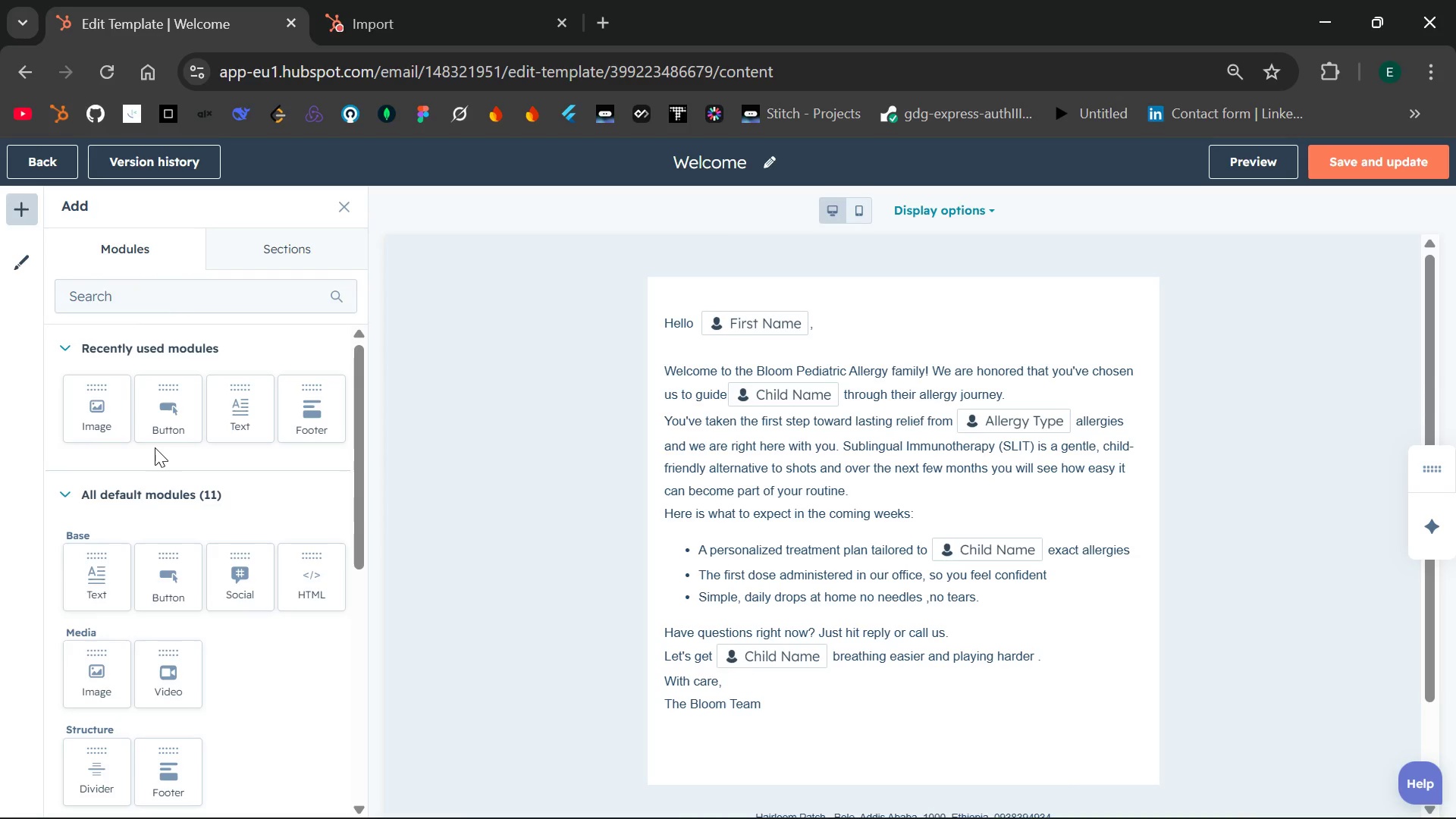 
left_click_drag(start_coordinate=[172, 424], to_coordinate=[819, 754])
 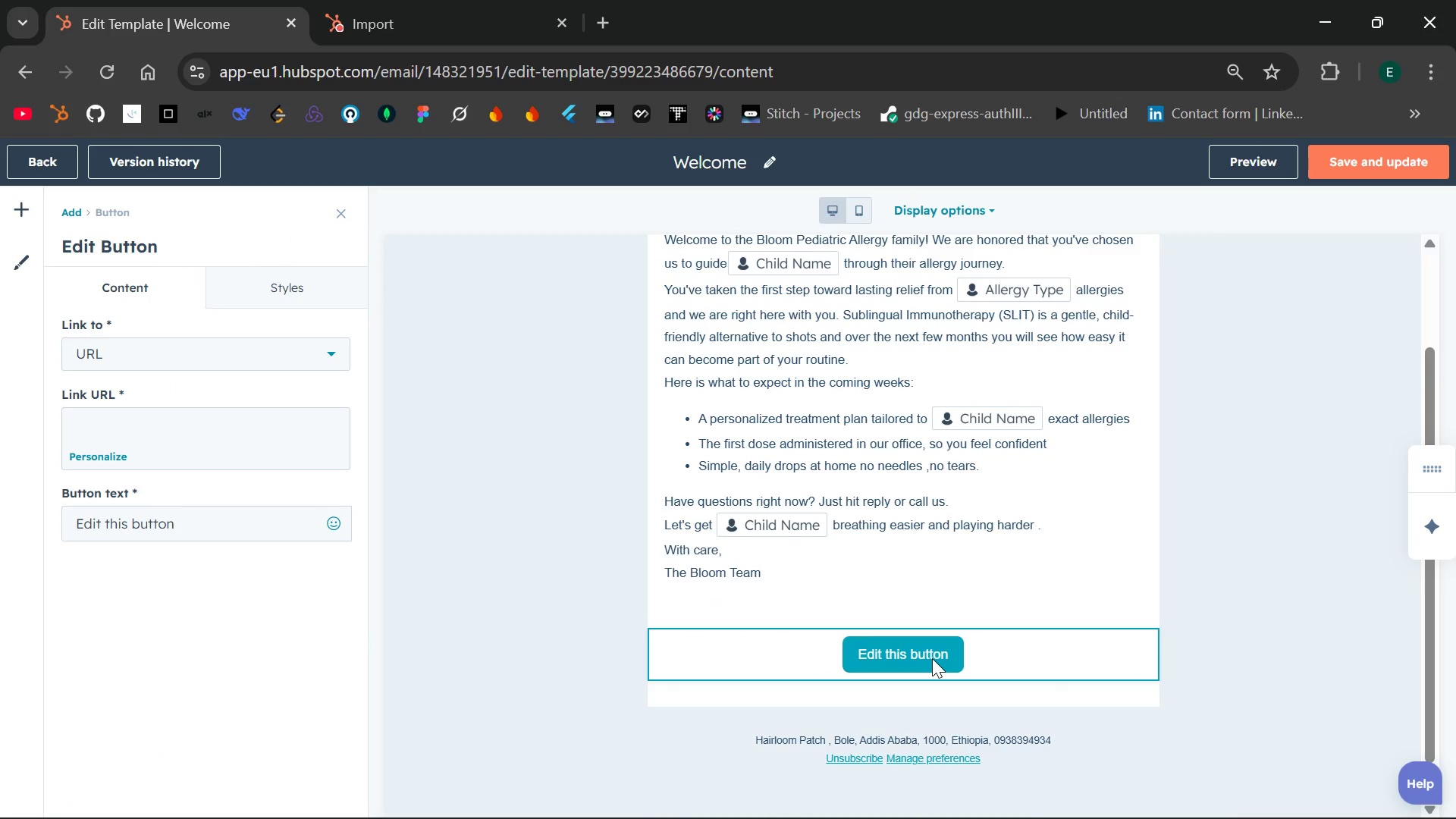 
wait(6.84)
 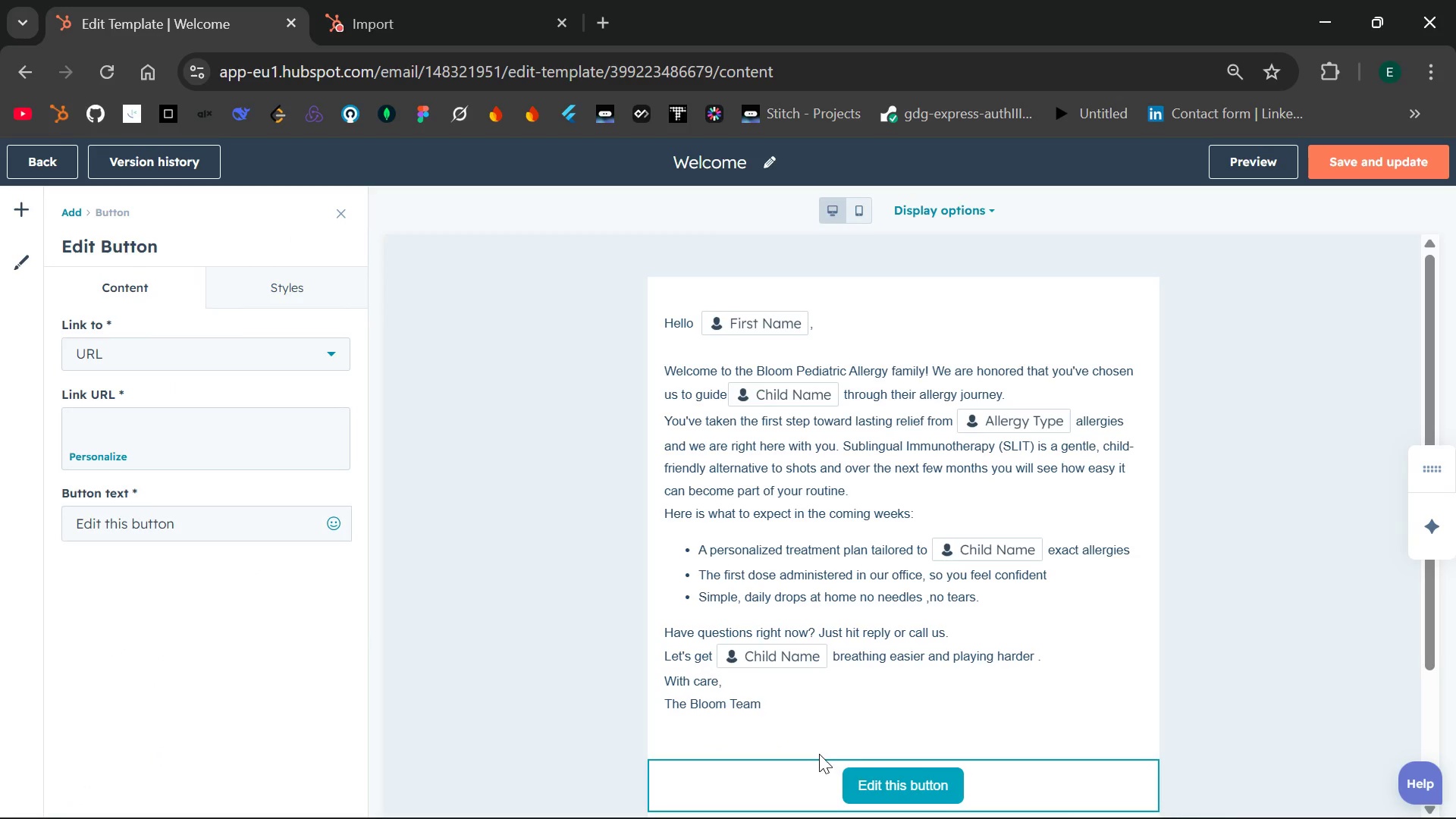 
left_click([915, 652])
 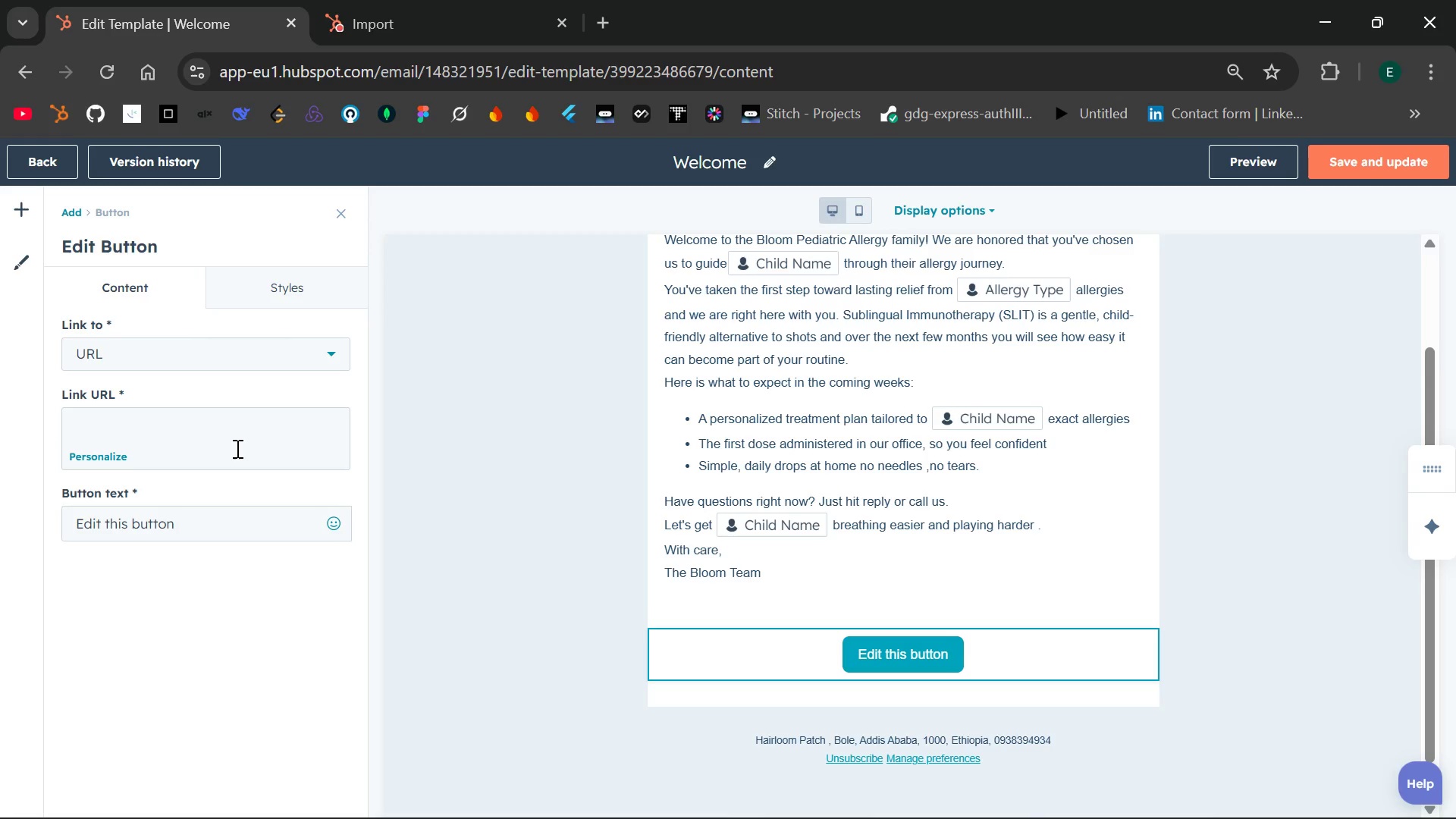 
left_click([210, 432])
 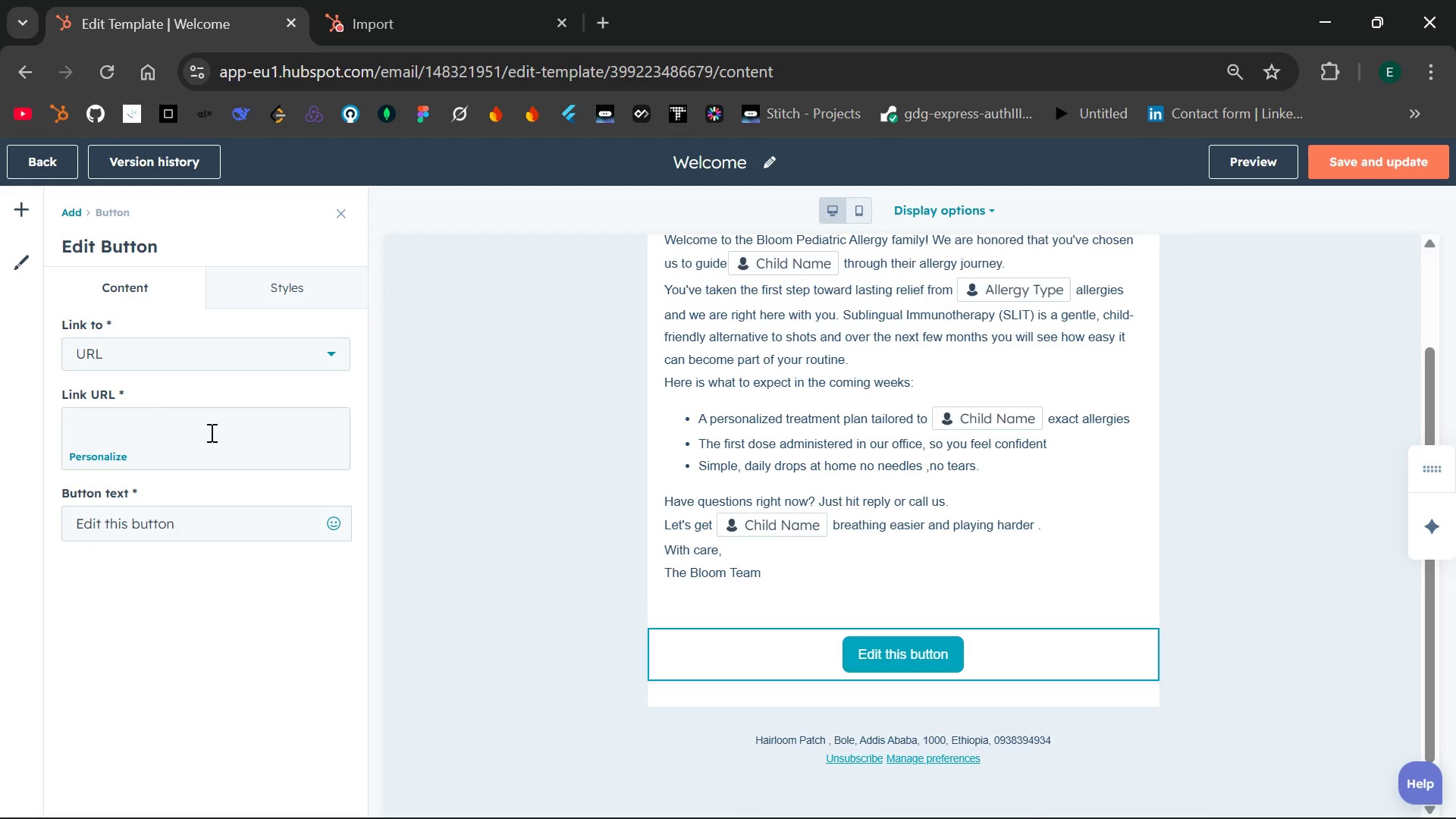 
type(https)
 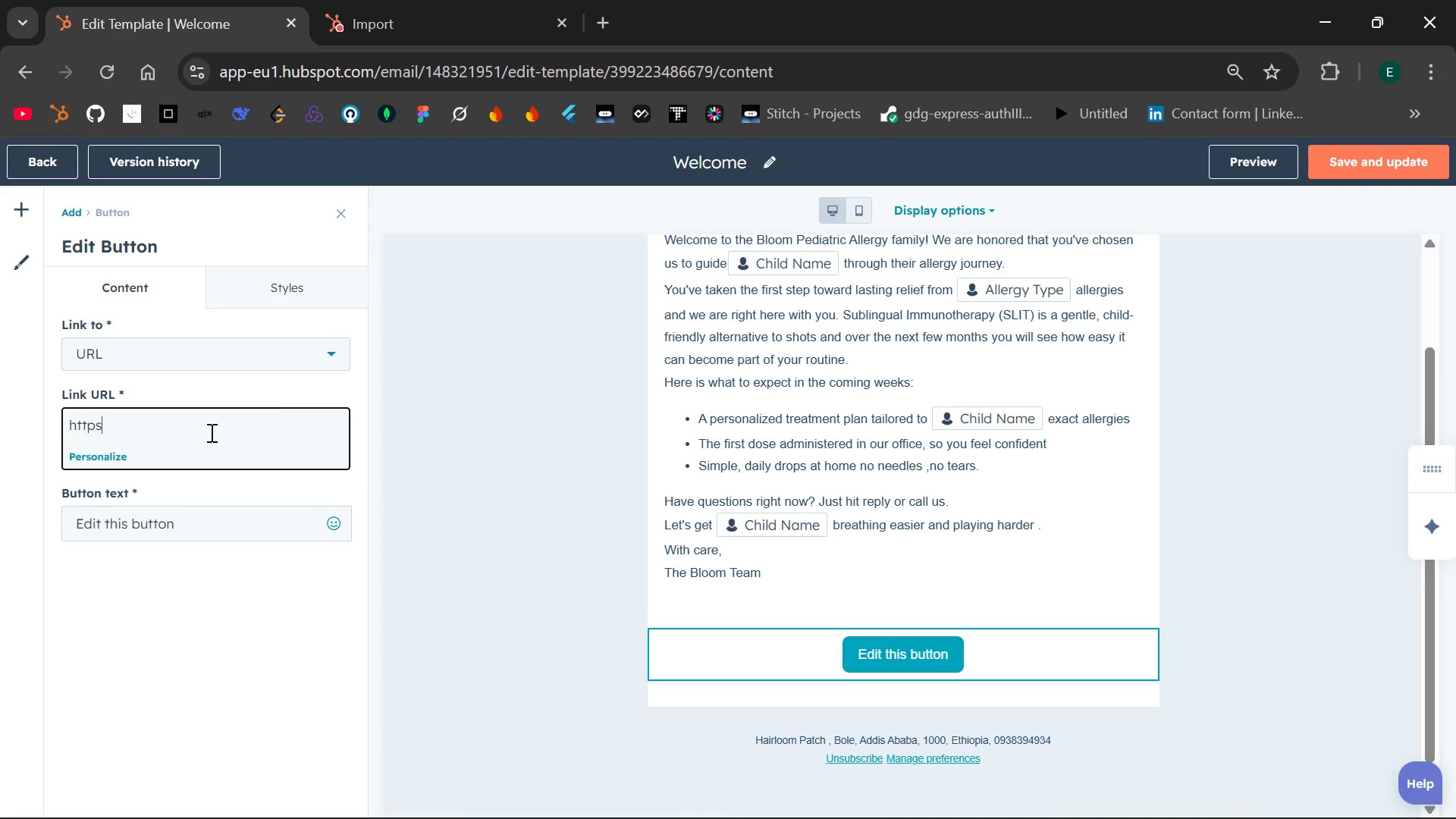 
key(Shift+Semicolon)
 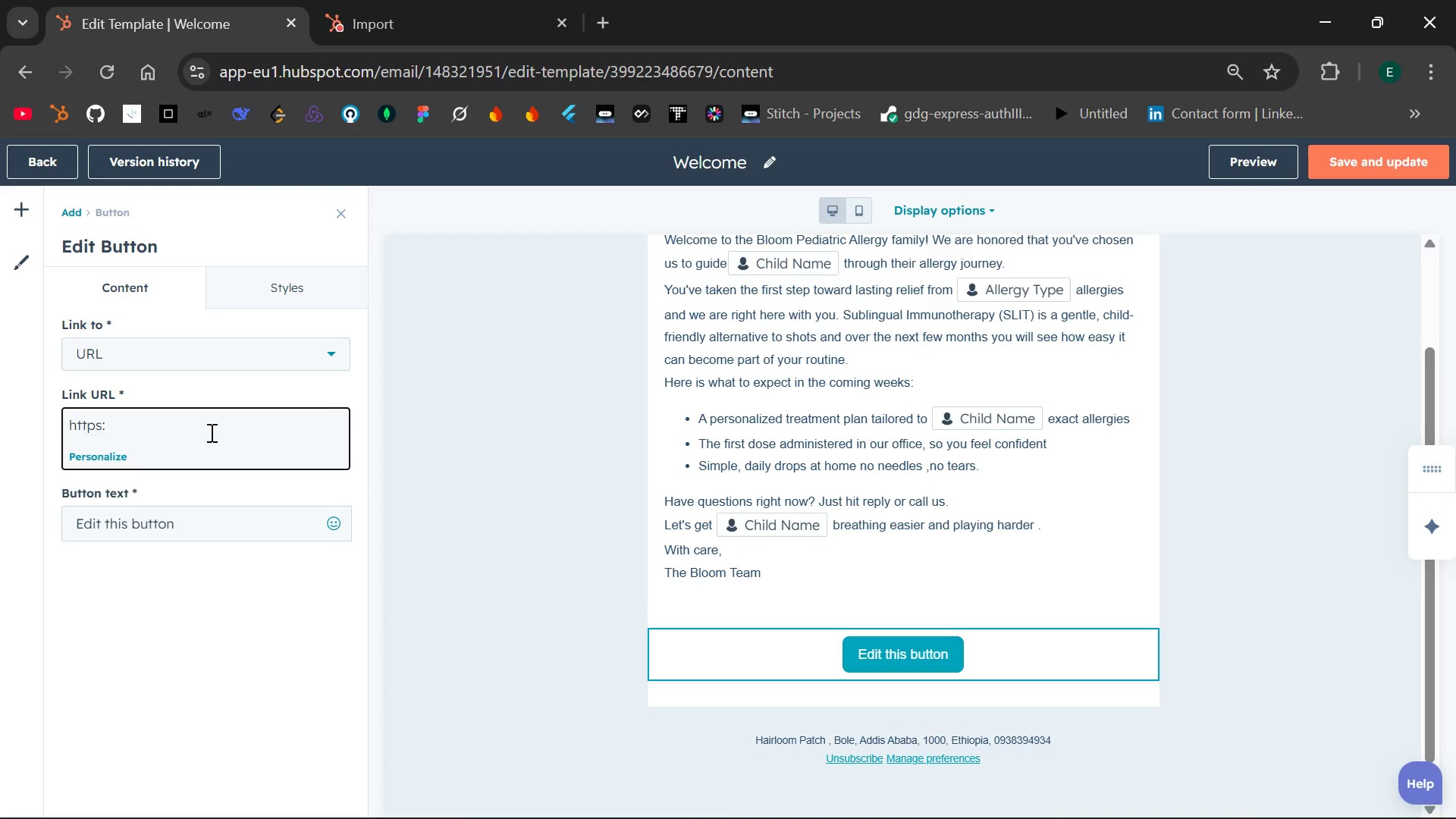 
key(Slash)
 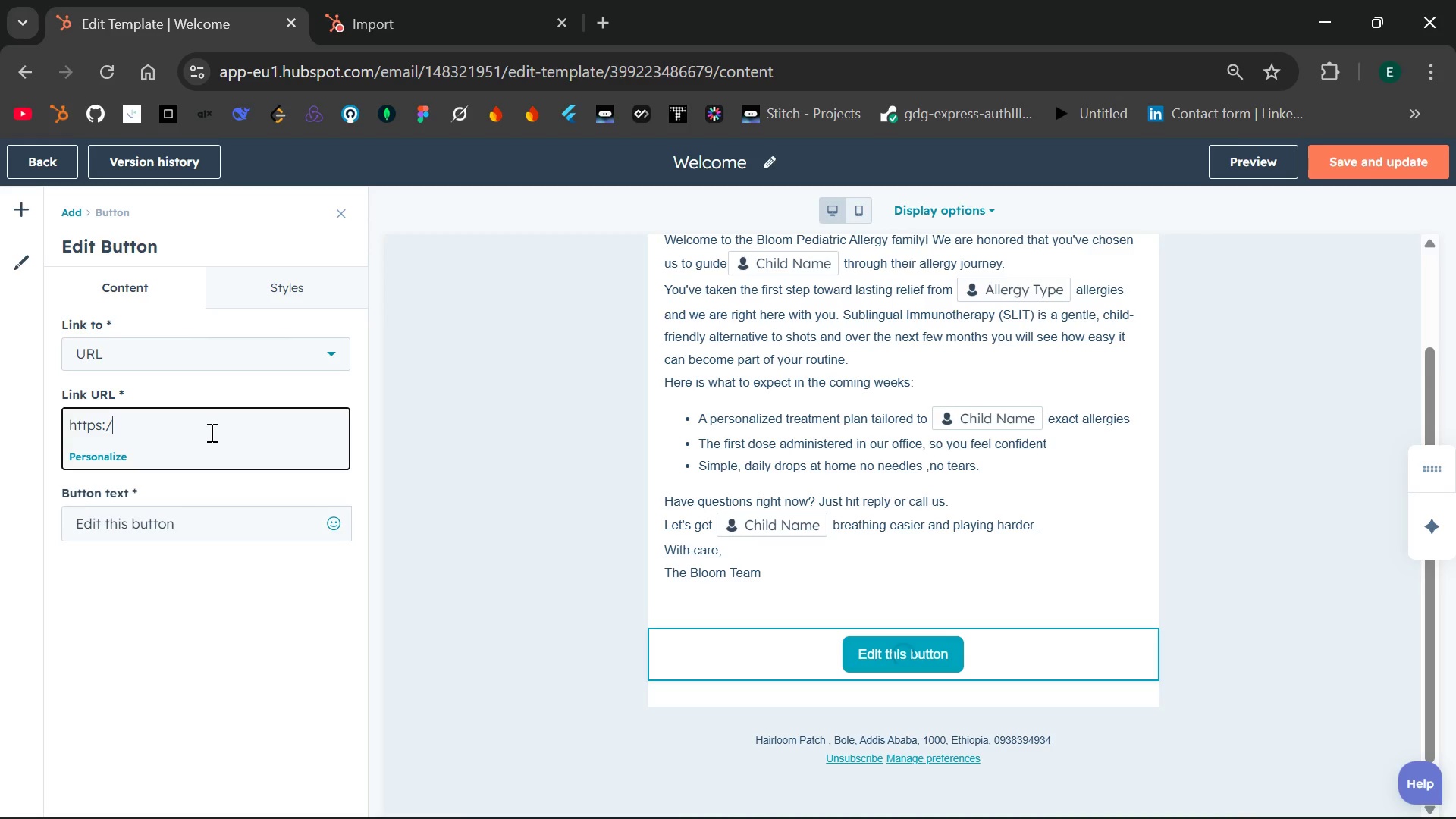 
key(Slash)
 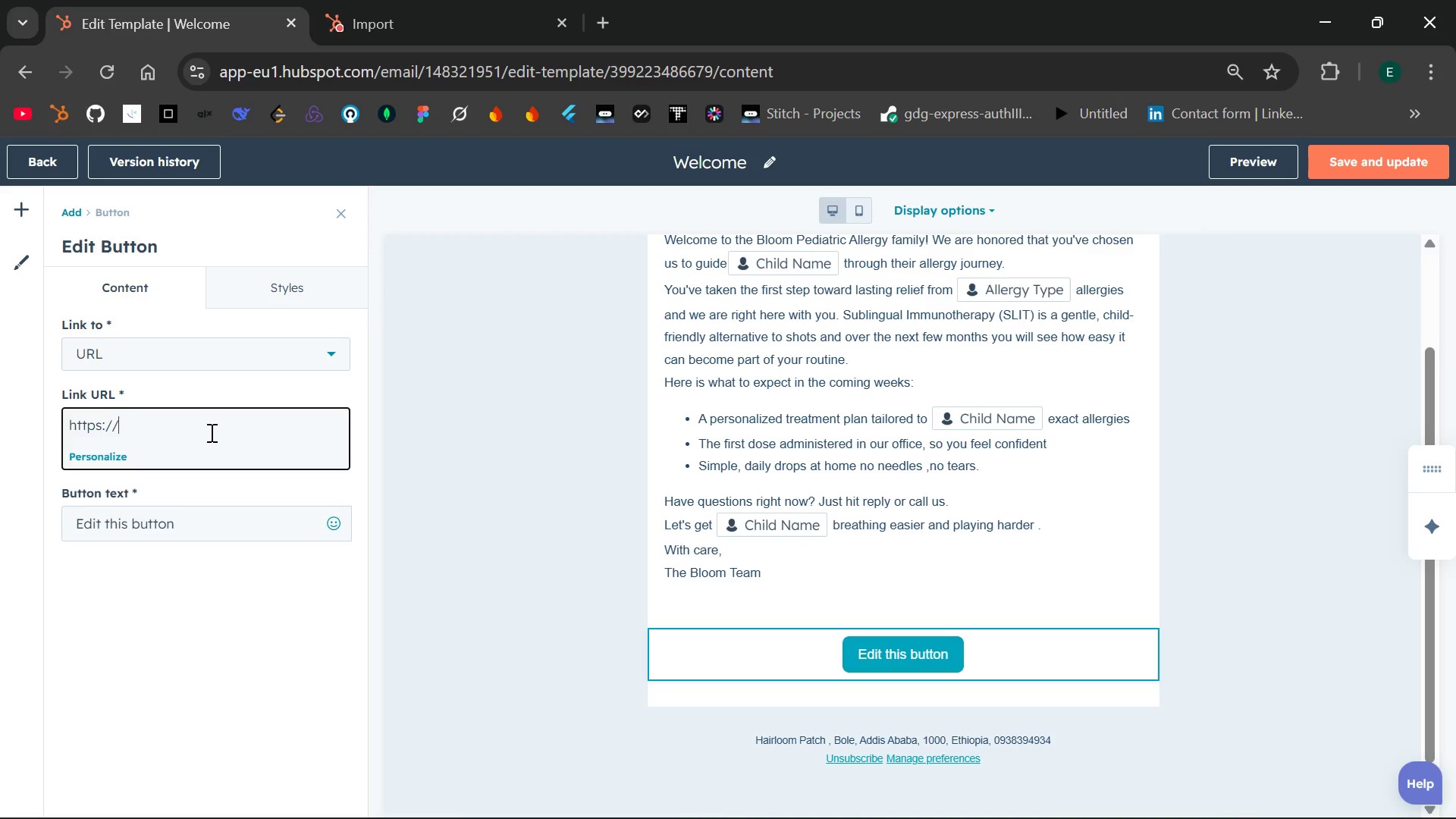 
wait(6.14)
 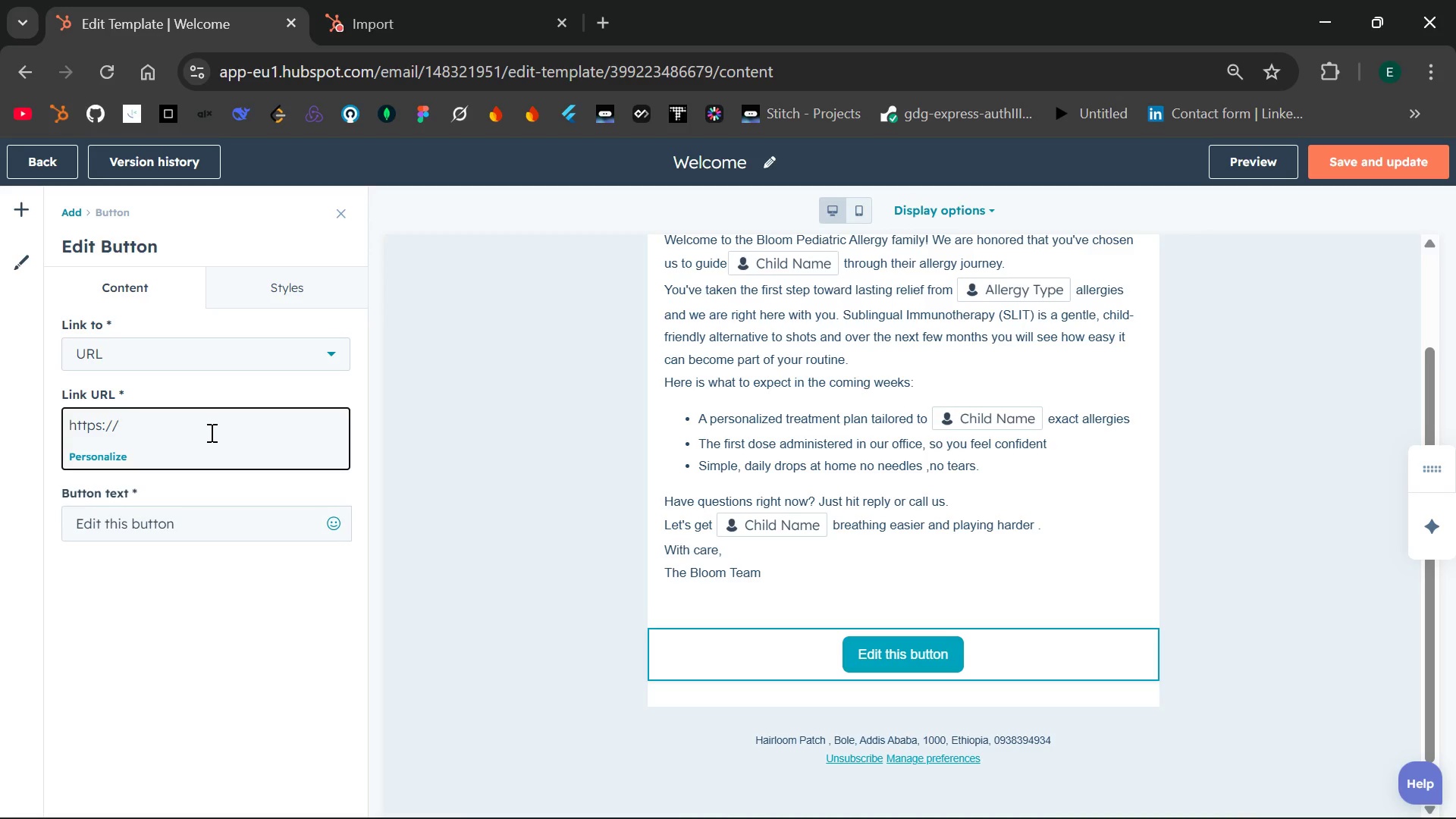 
type(www.)